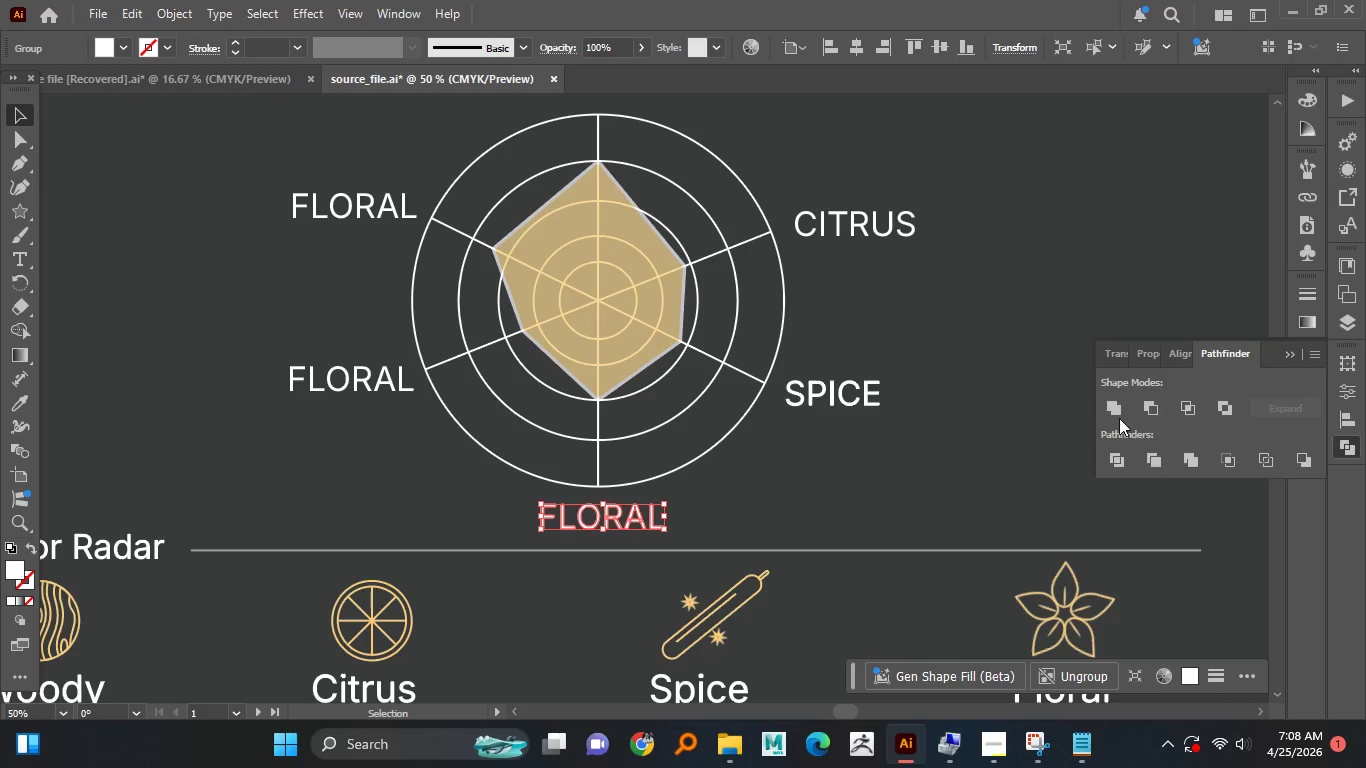 
left_click([1121, 409])
 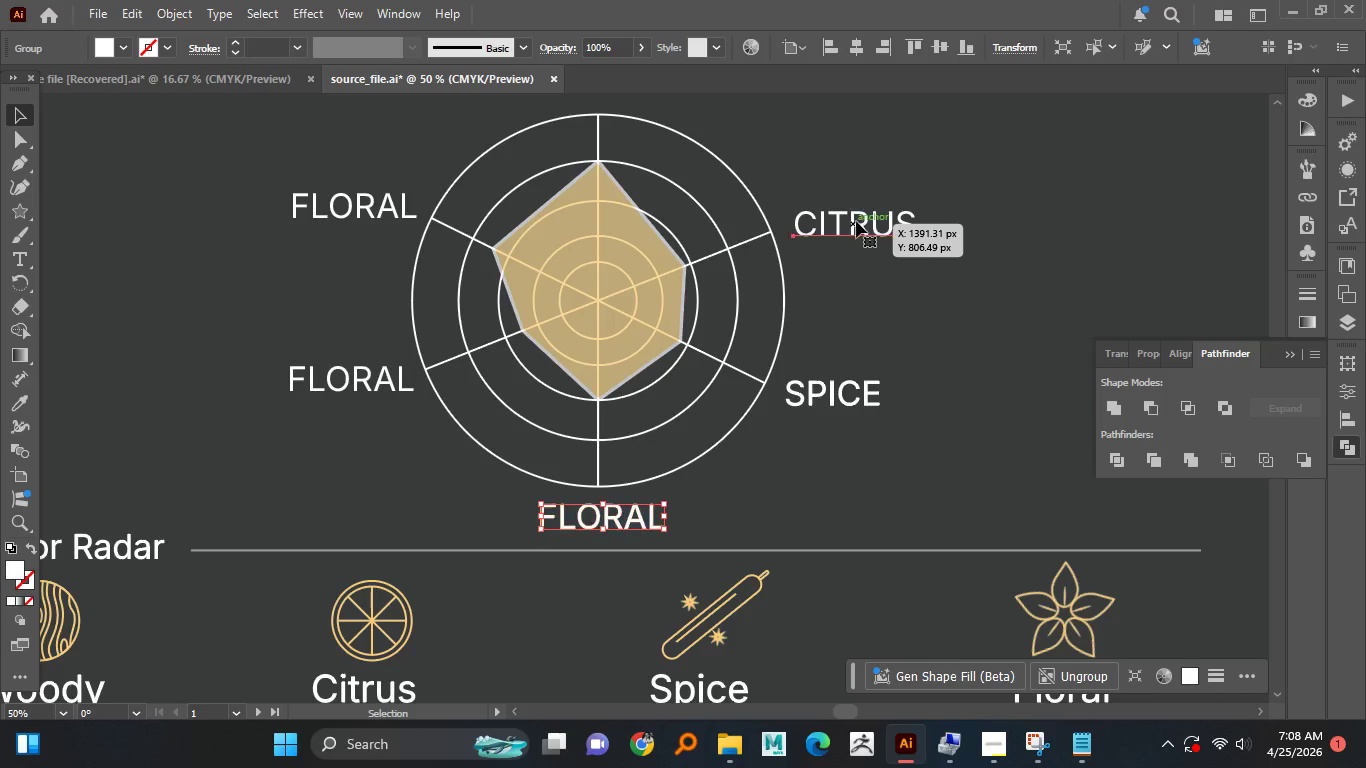 
hold_key(key=ShiftLeft, duration=1.52)
left_click([384, 212])
 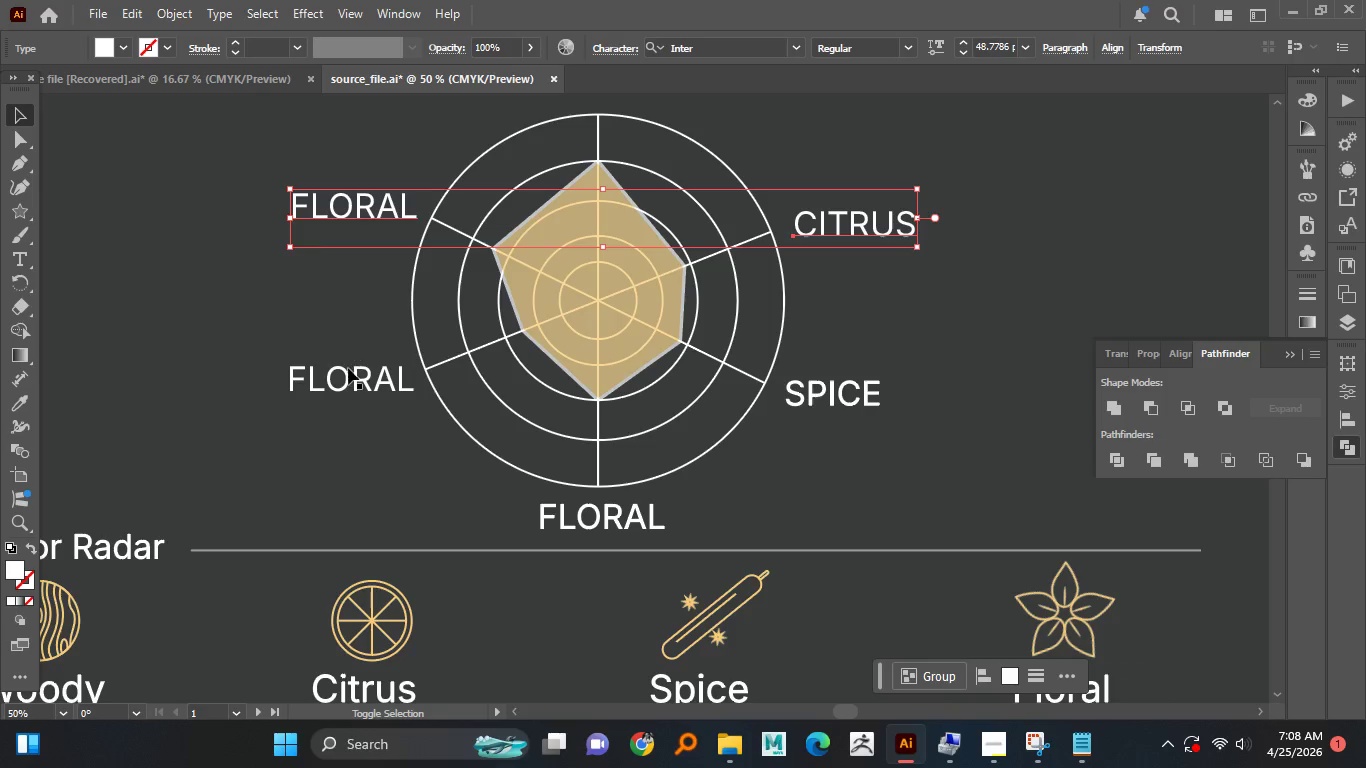 
left_click([348, 375])
 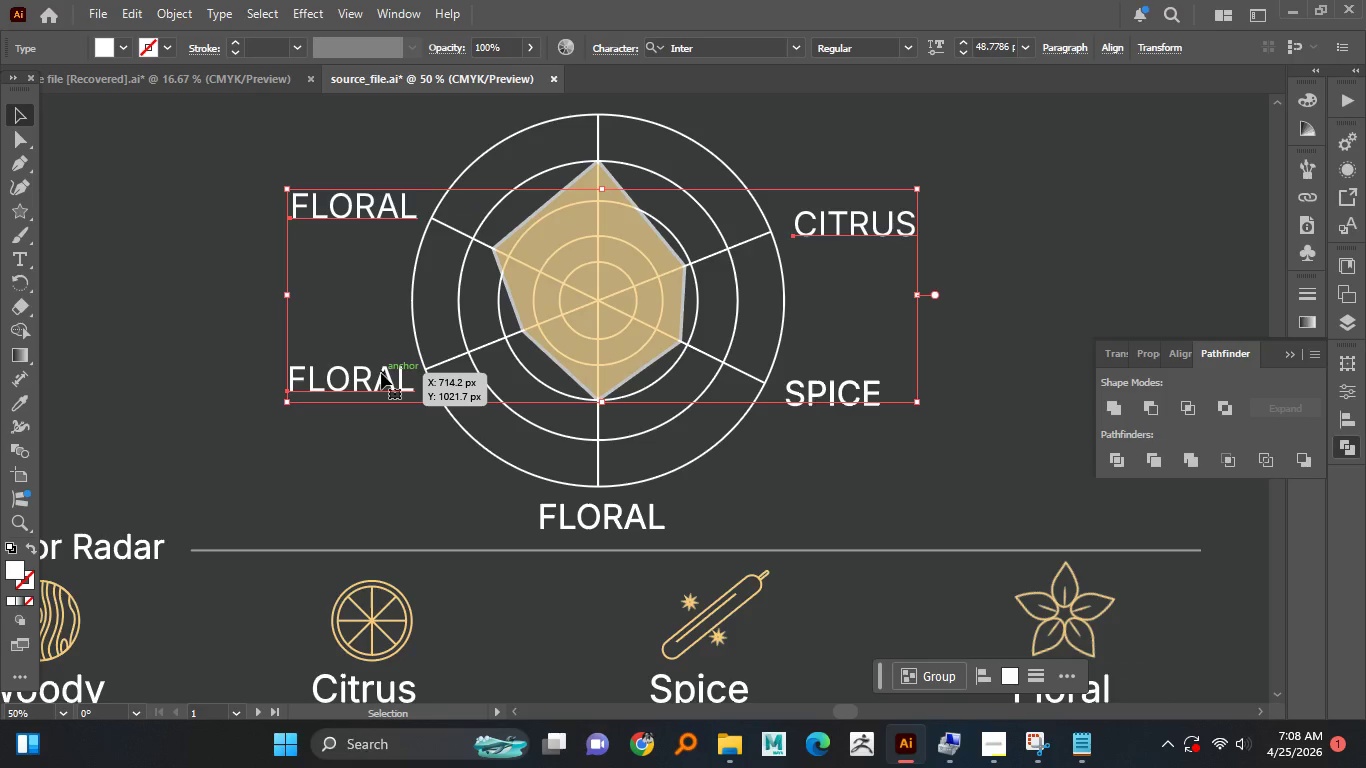 
hold_key(key=AltLeft, duration=1.05)
scroll: coordinate [382, 358], scroll_direction: down, amount: 1.0
 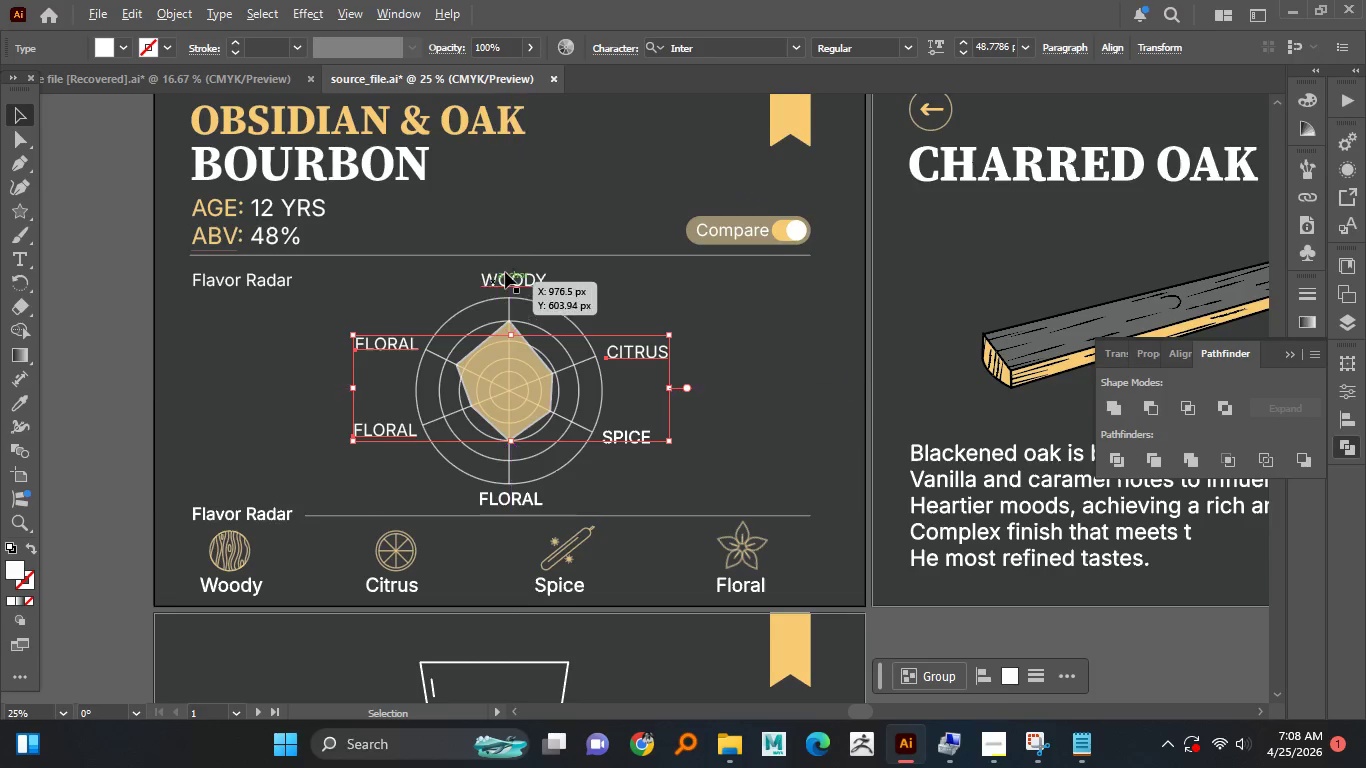 
hold_key(key=ShiftLeft, duration=1.38)
left_click([507, 272])
 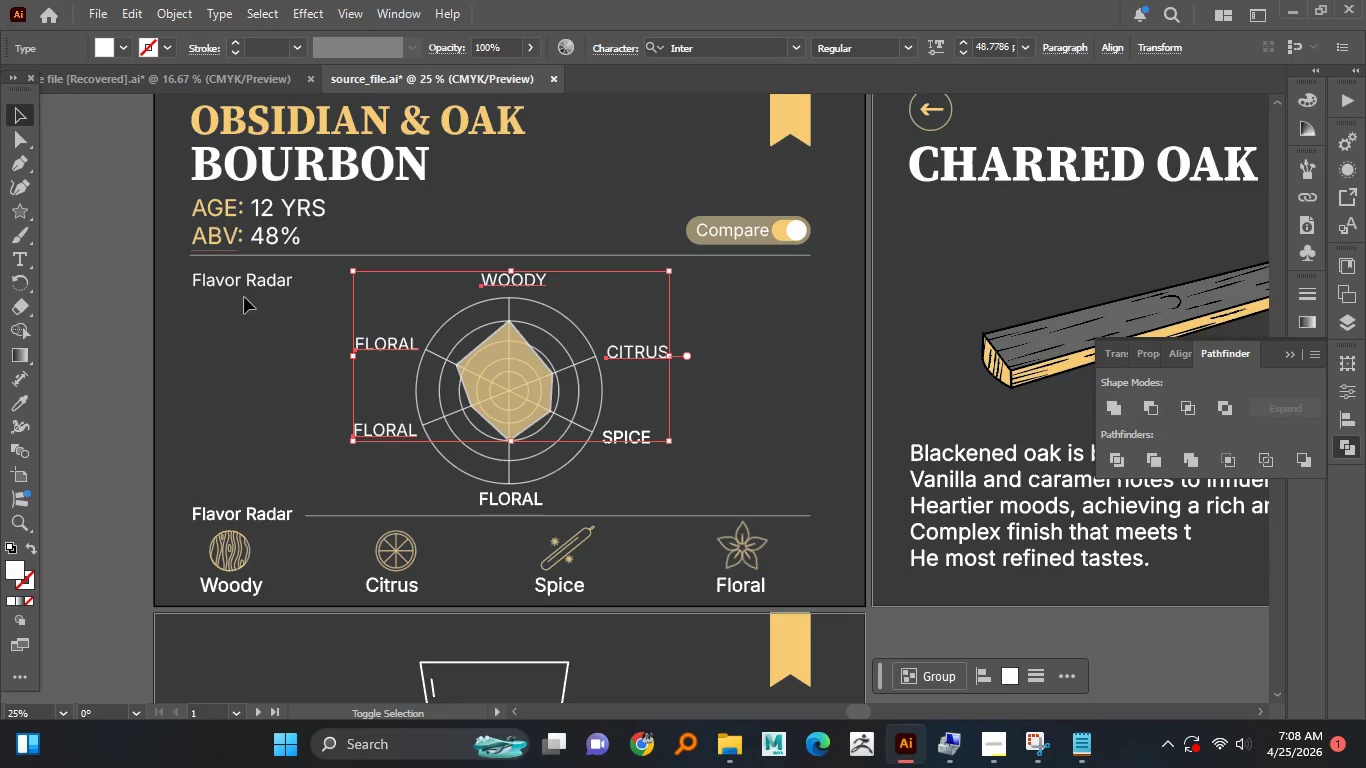 
left_click([244, 278])
 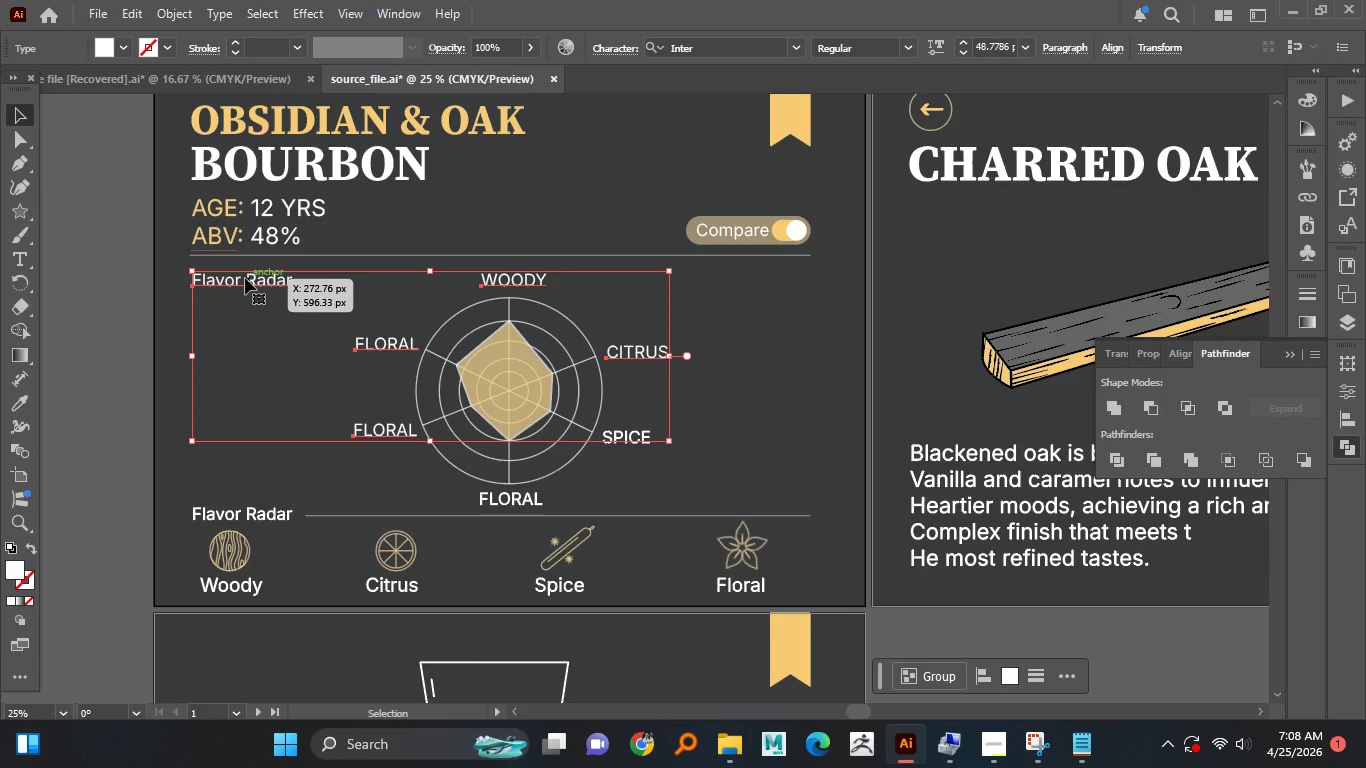 
right_click([245, 280])
 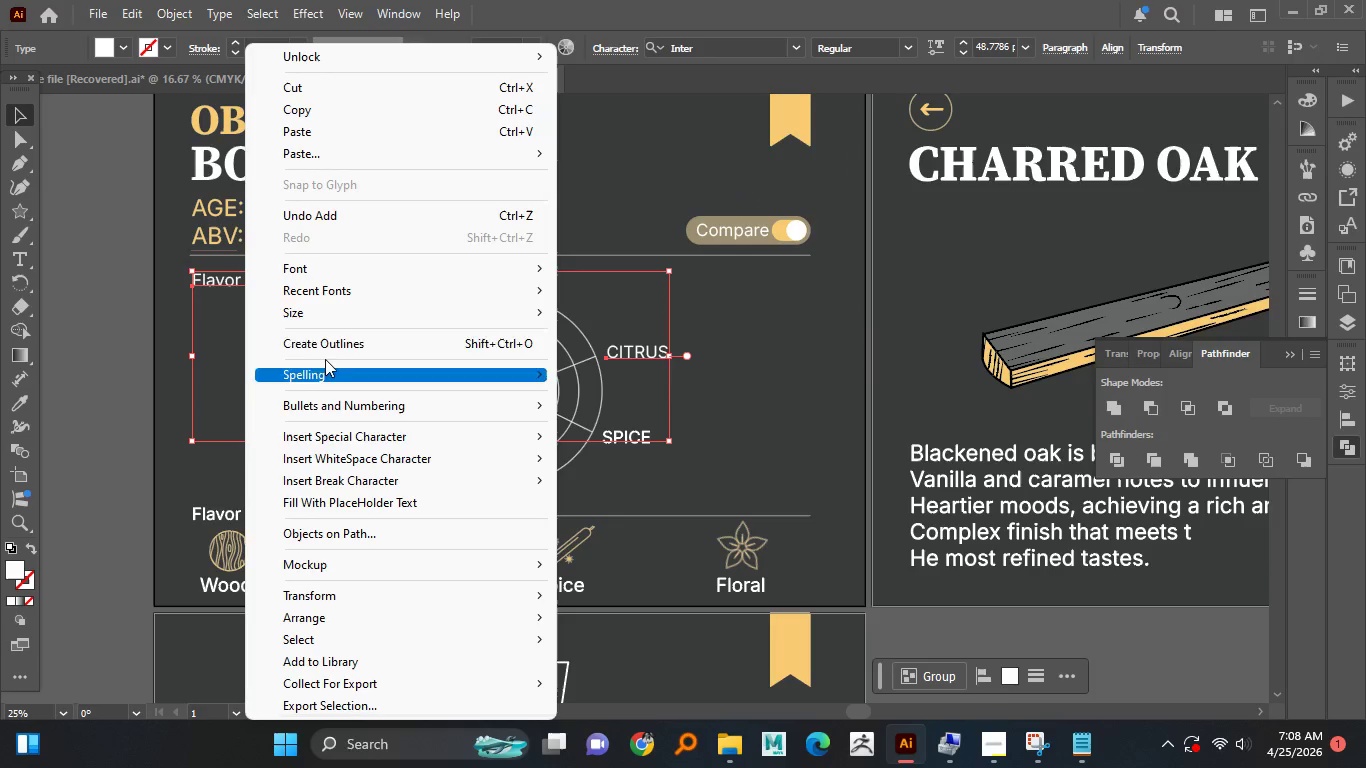 
left_click([330, 343])
 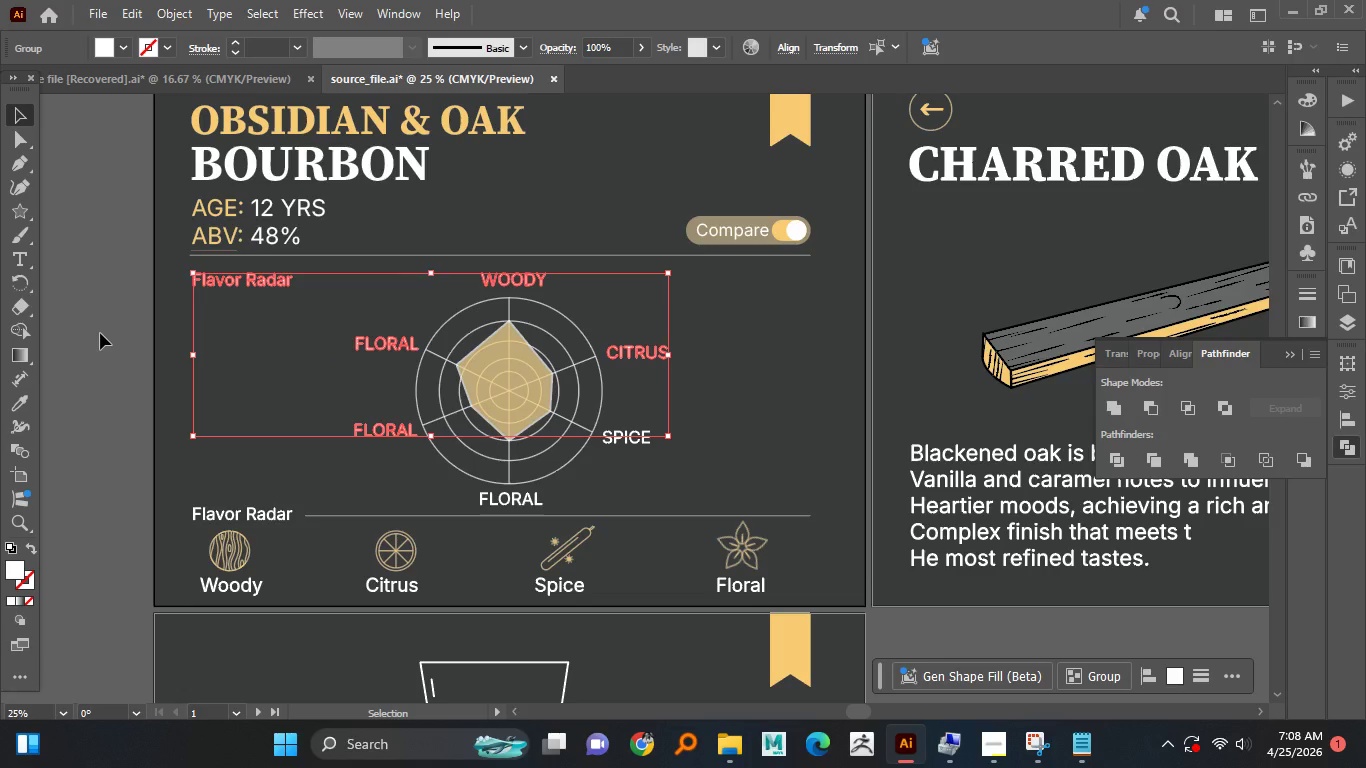 
left_click([100, 333])
 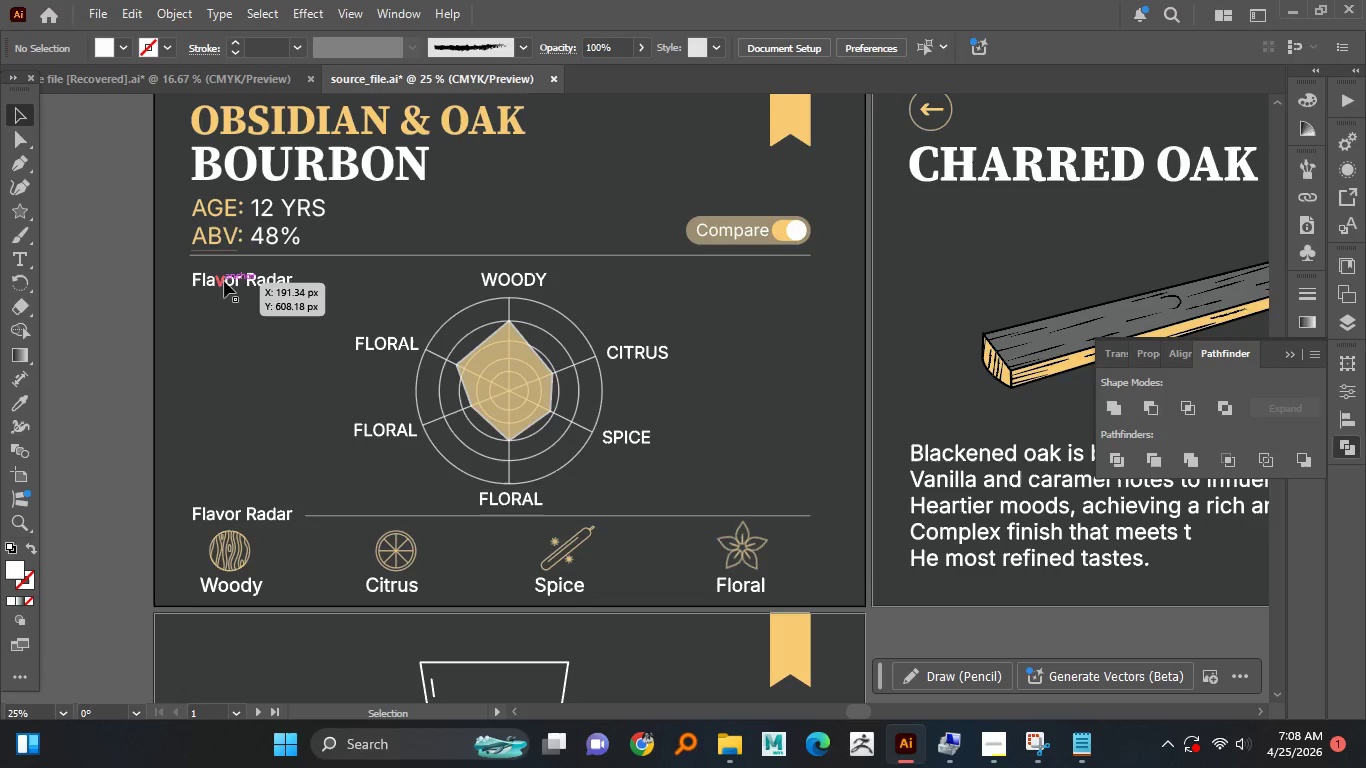 
left_click([225, 281])
 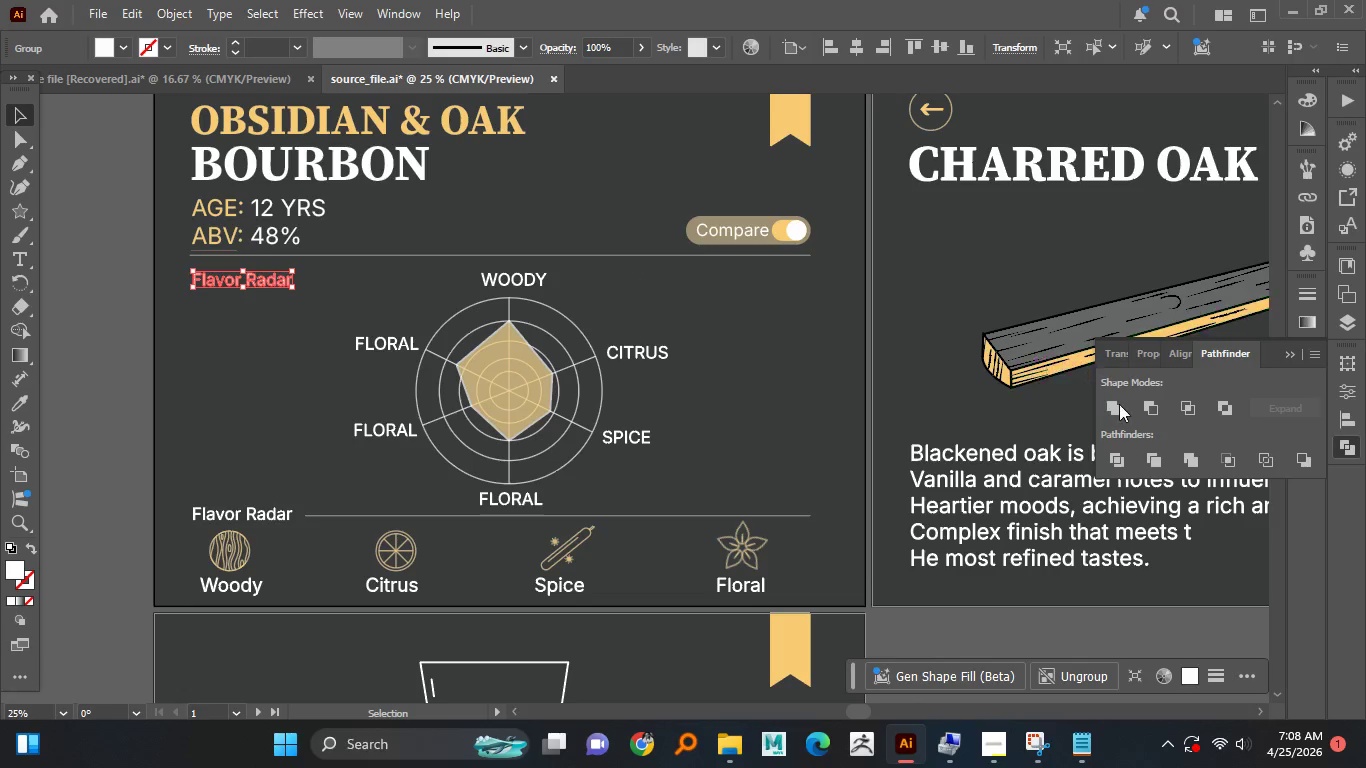 
left_click([1116, 406])
 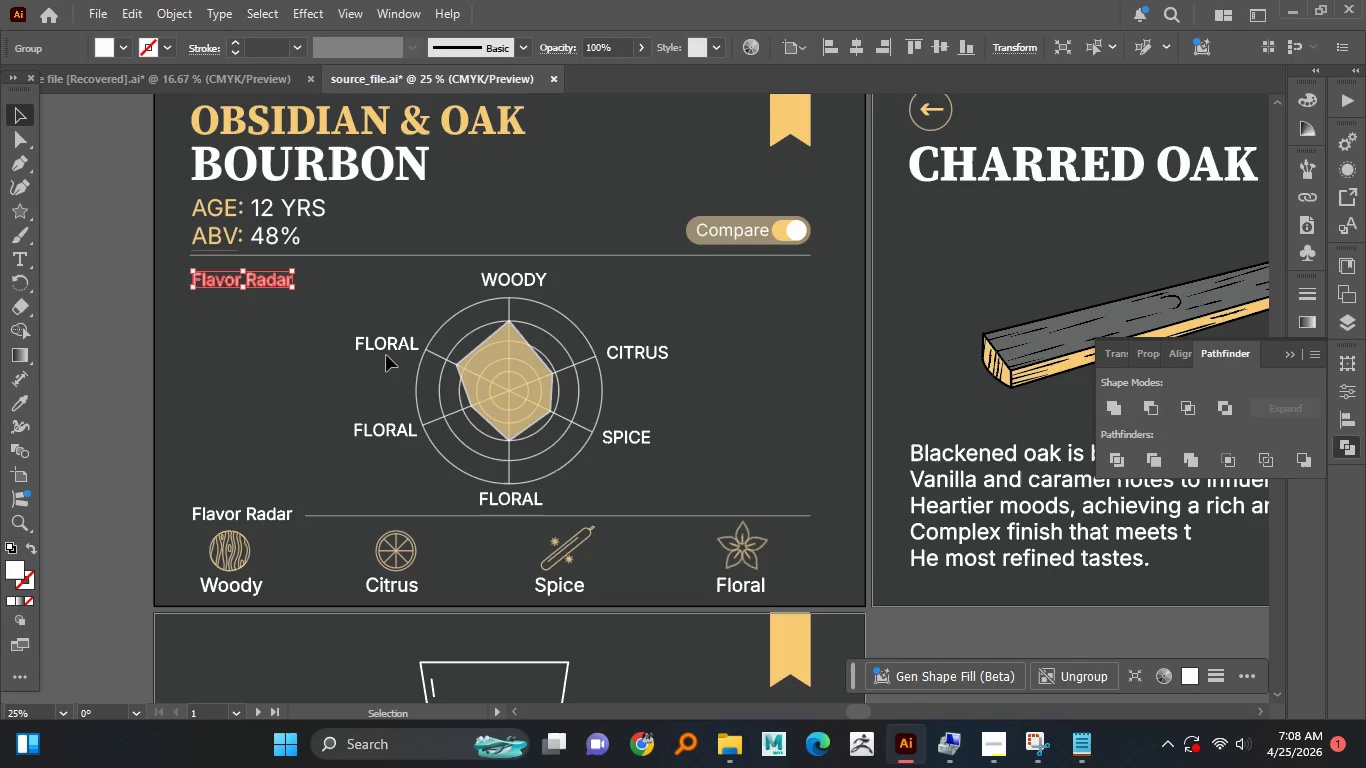 
left_click([382, 349])
 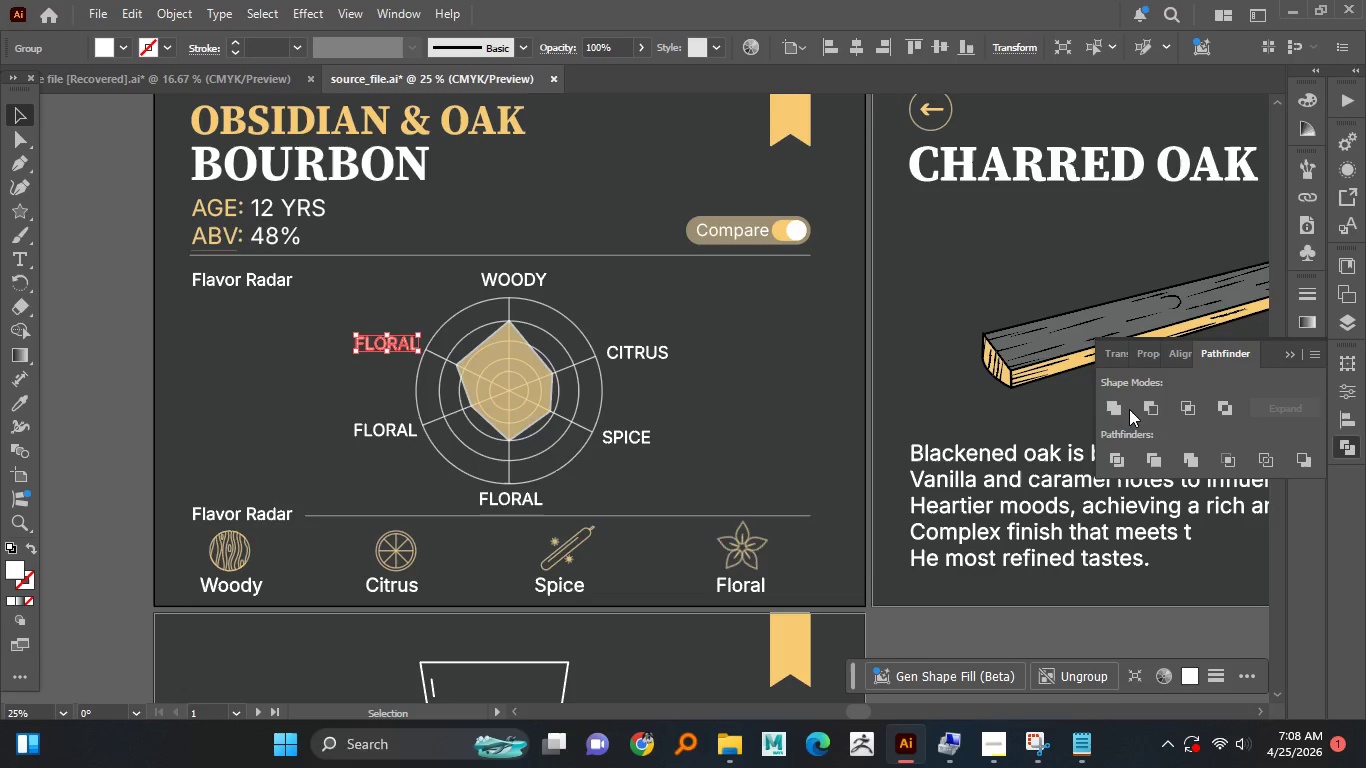 
left_click([1109, 405])
 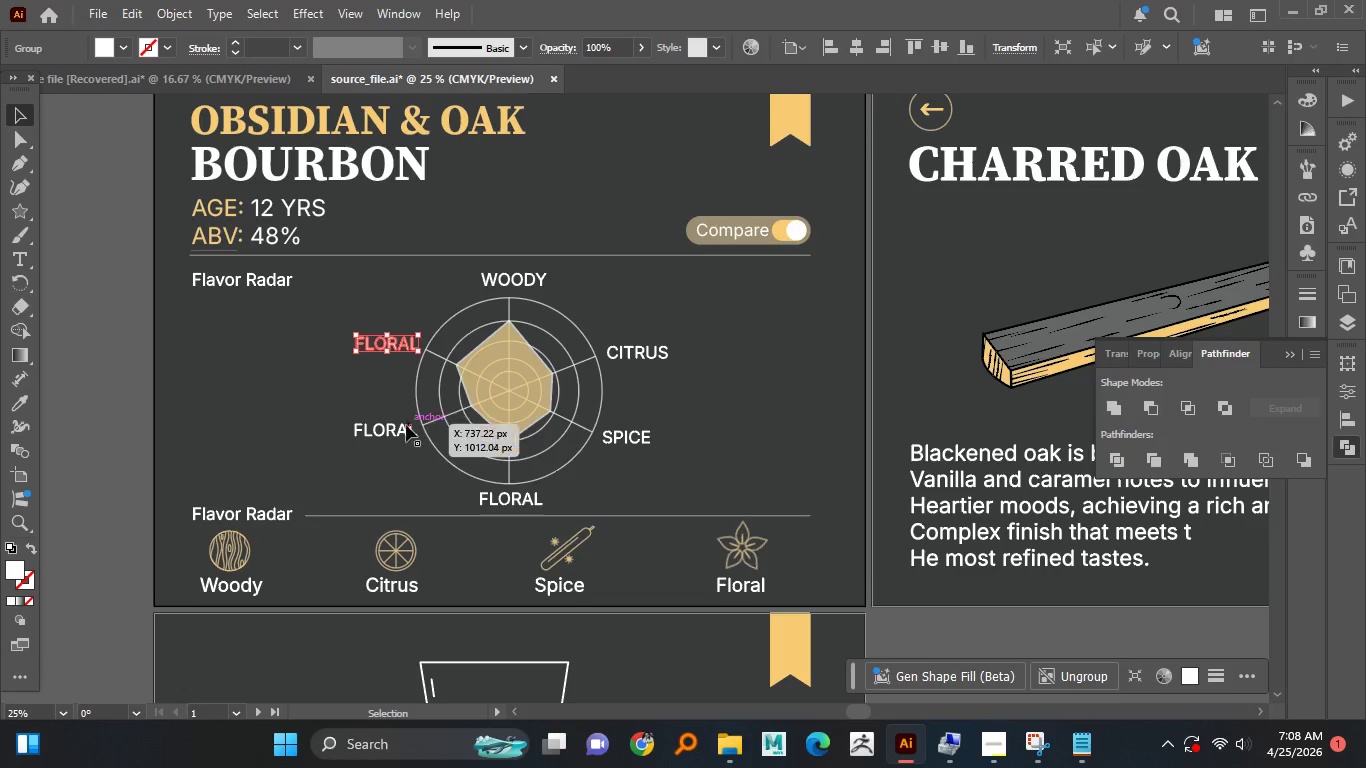 
left_click([398, 430])
 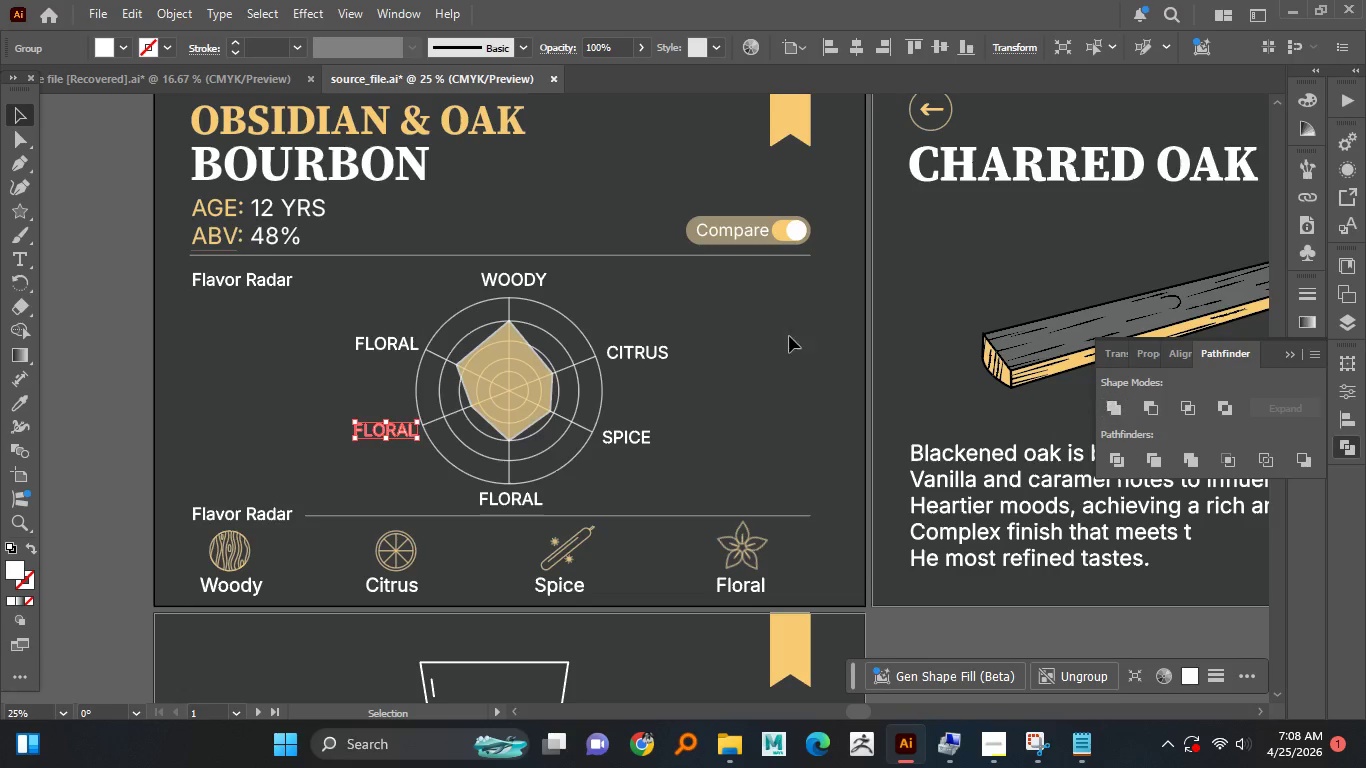 
left_click([521, 282])
 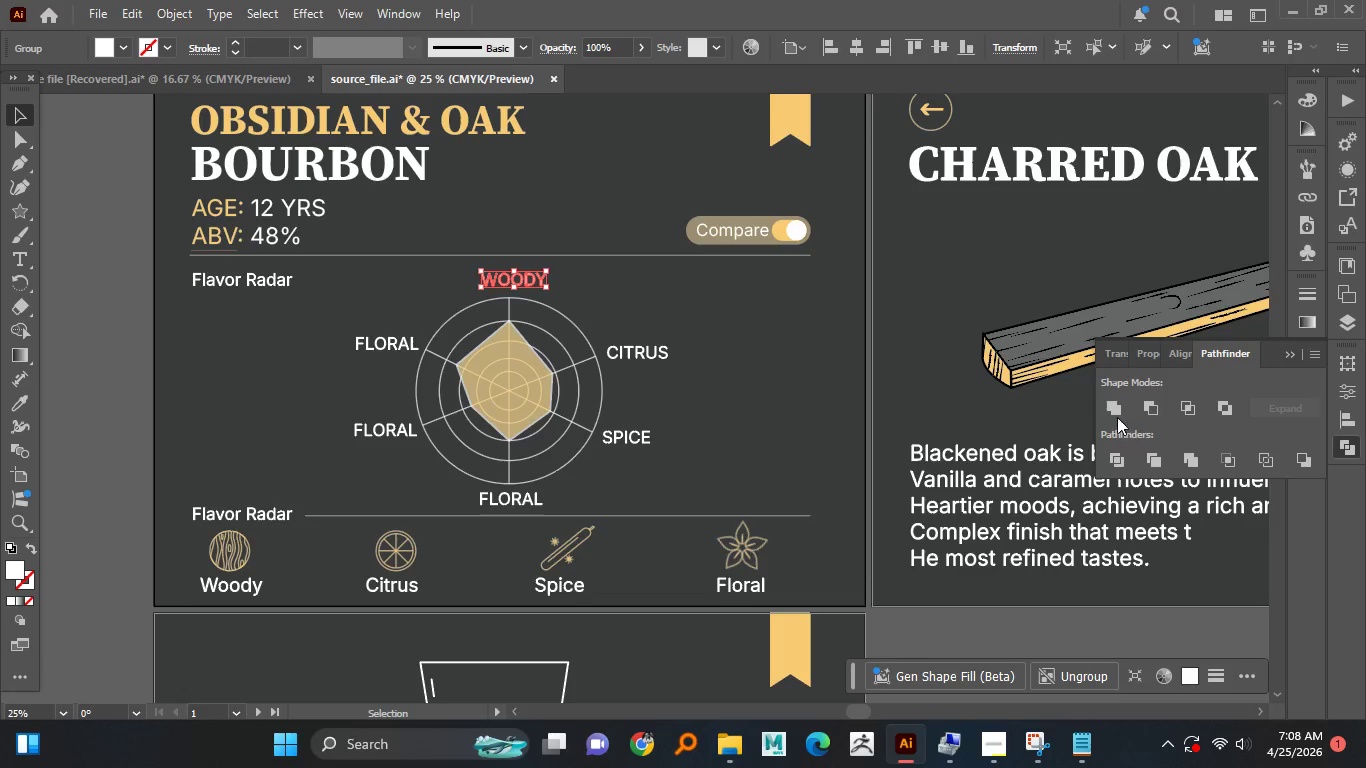 
left_click([1115, 412])
 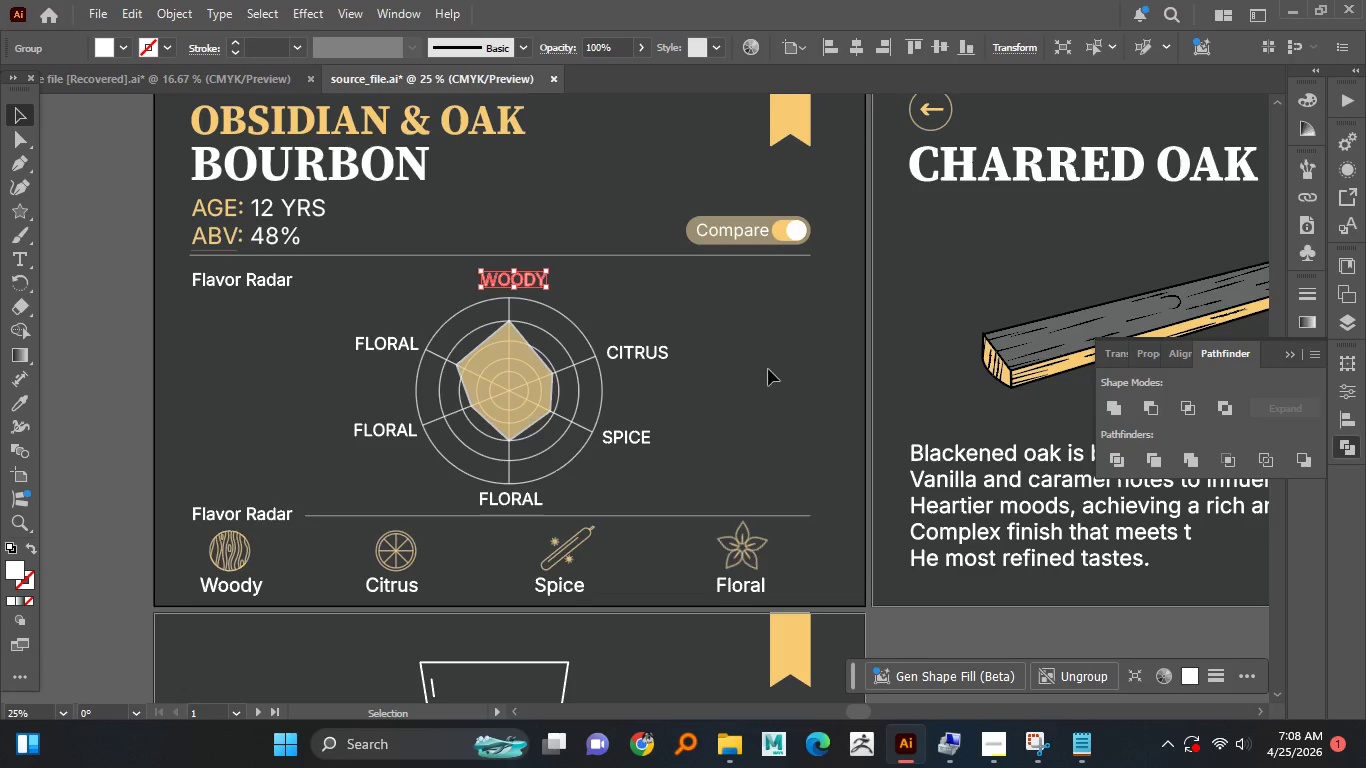 
hold_key(key=AltLeft, duration=1.06)
scroll: coordinate [724, 331], scroll_direction: none, amount: 0.0
 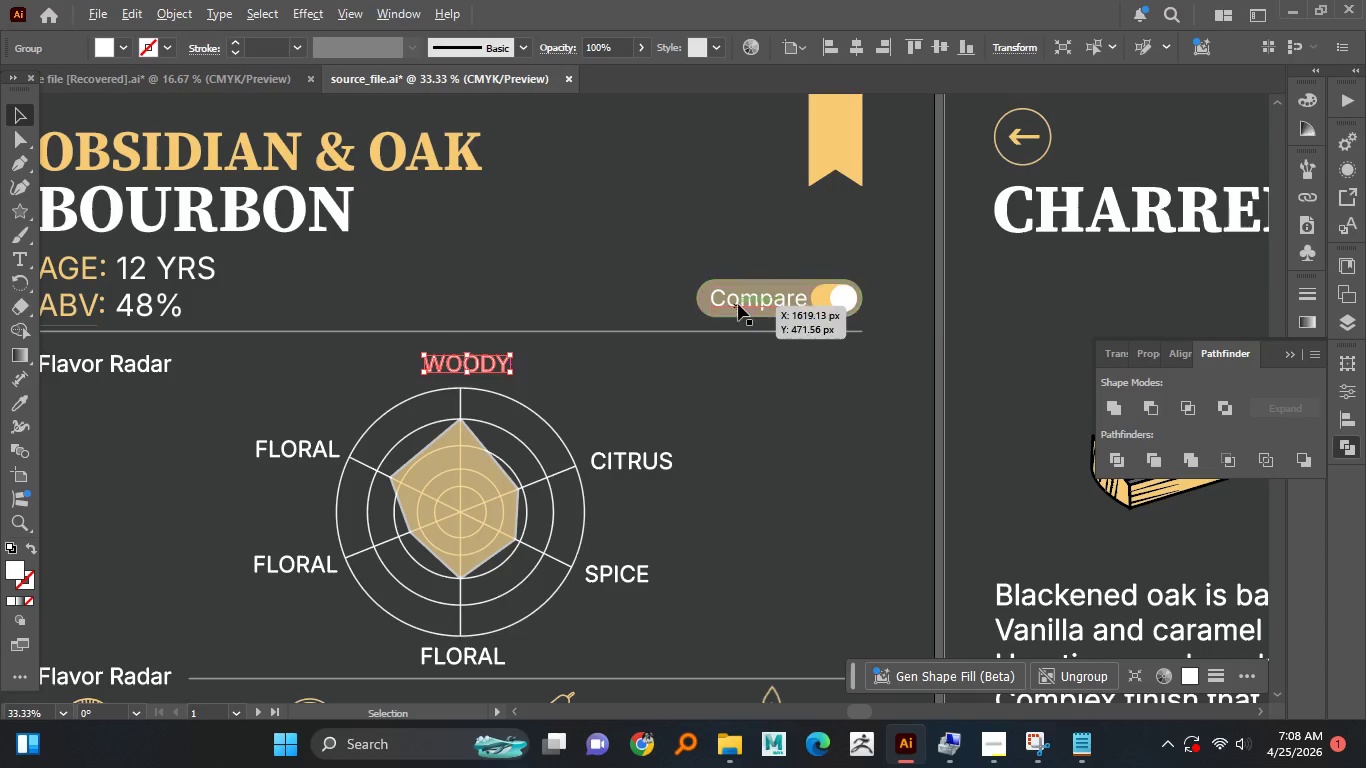 
left_click([738, 304])
 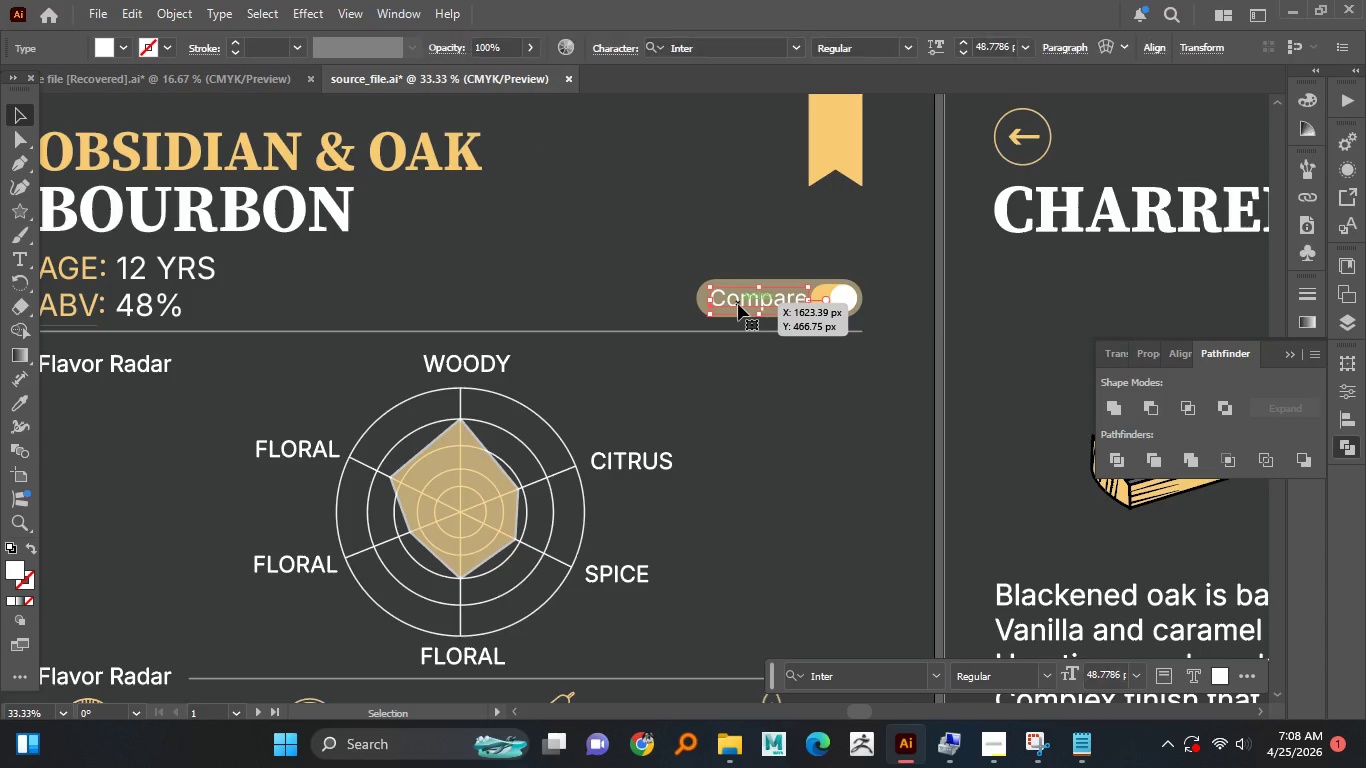 
right_click([739, 304])
 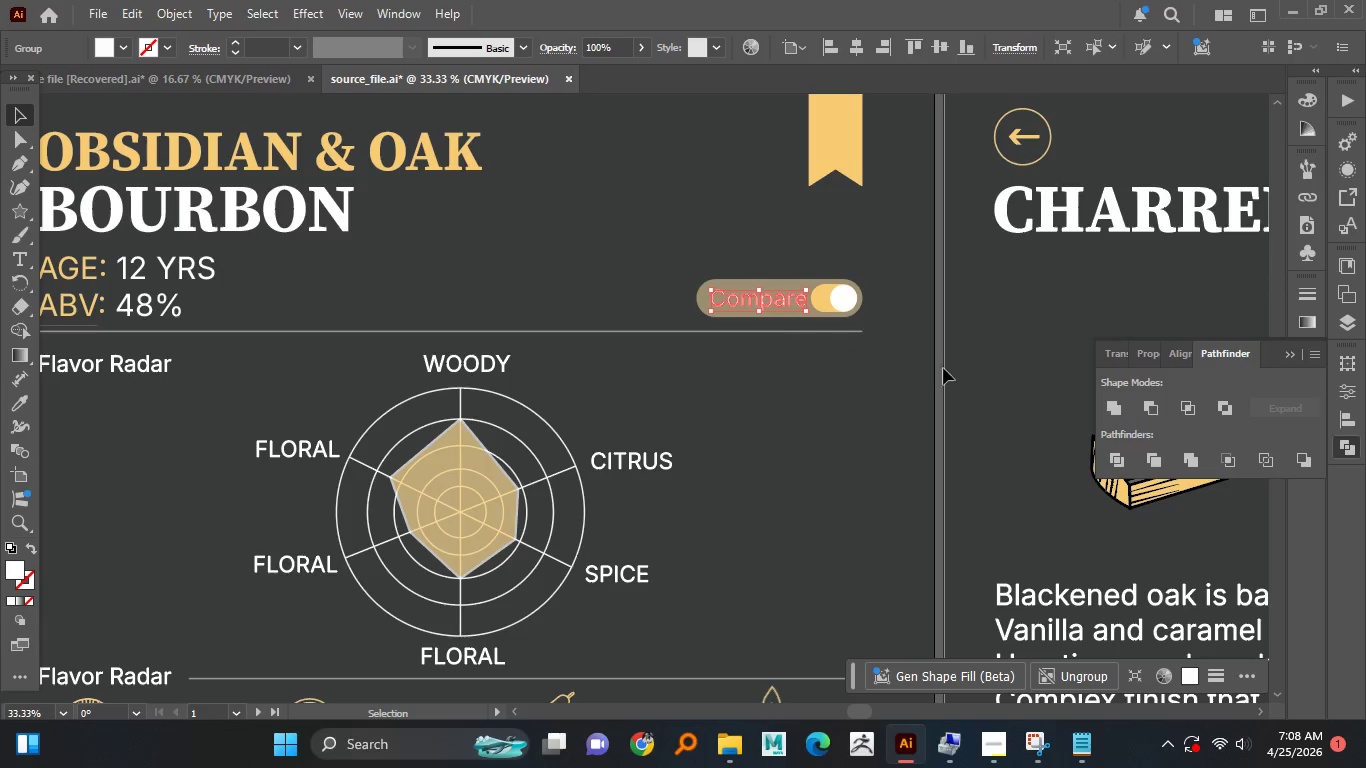 
left_click([1119, 409])
 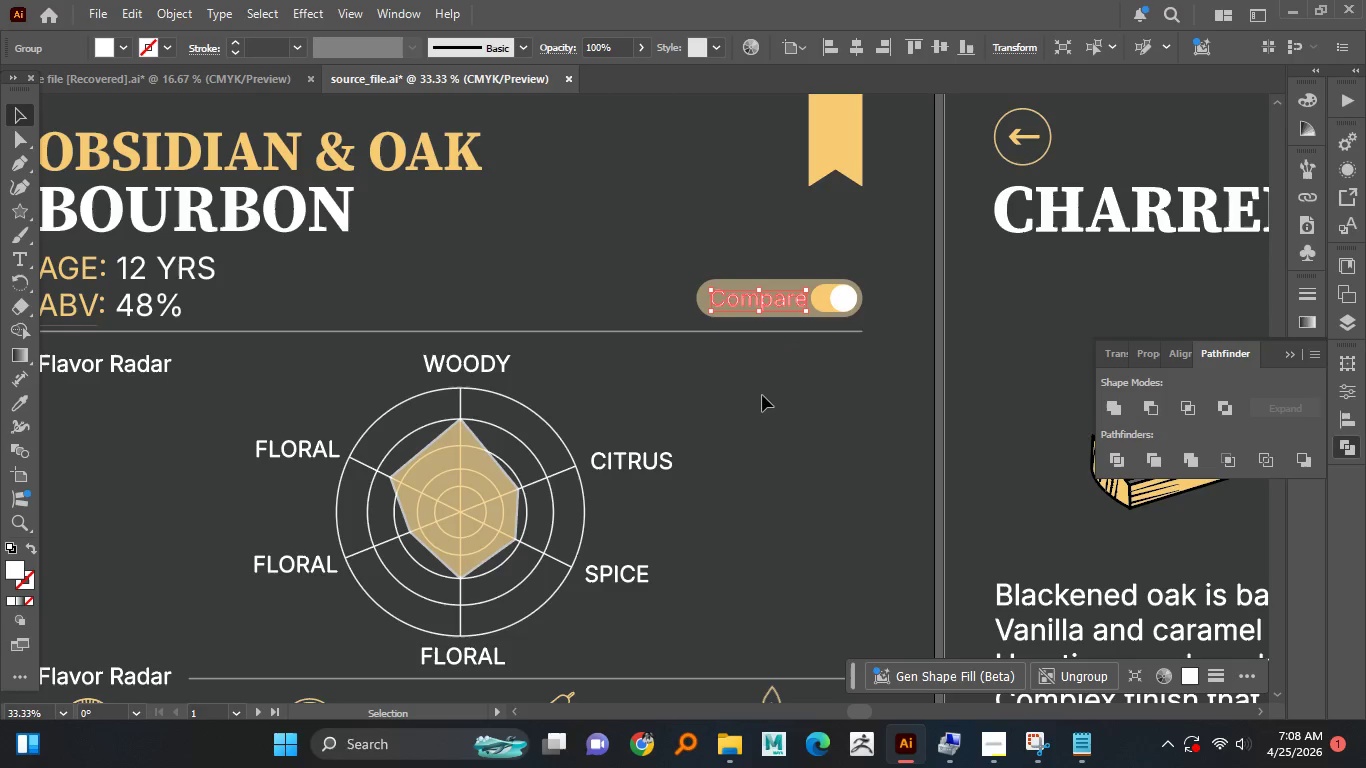 
hold_key(key=AltLeft, duration=1.17)
 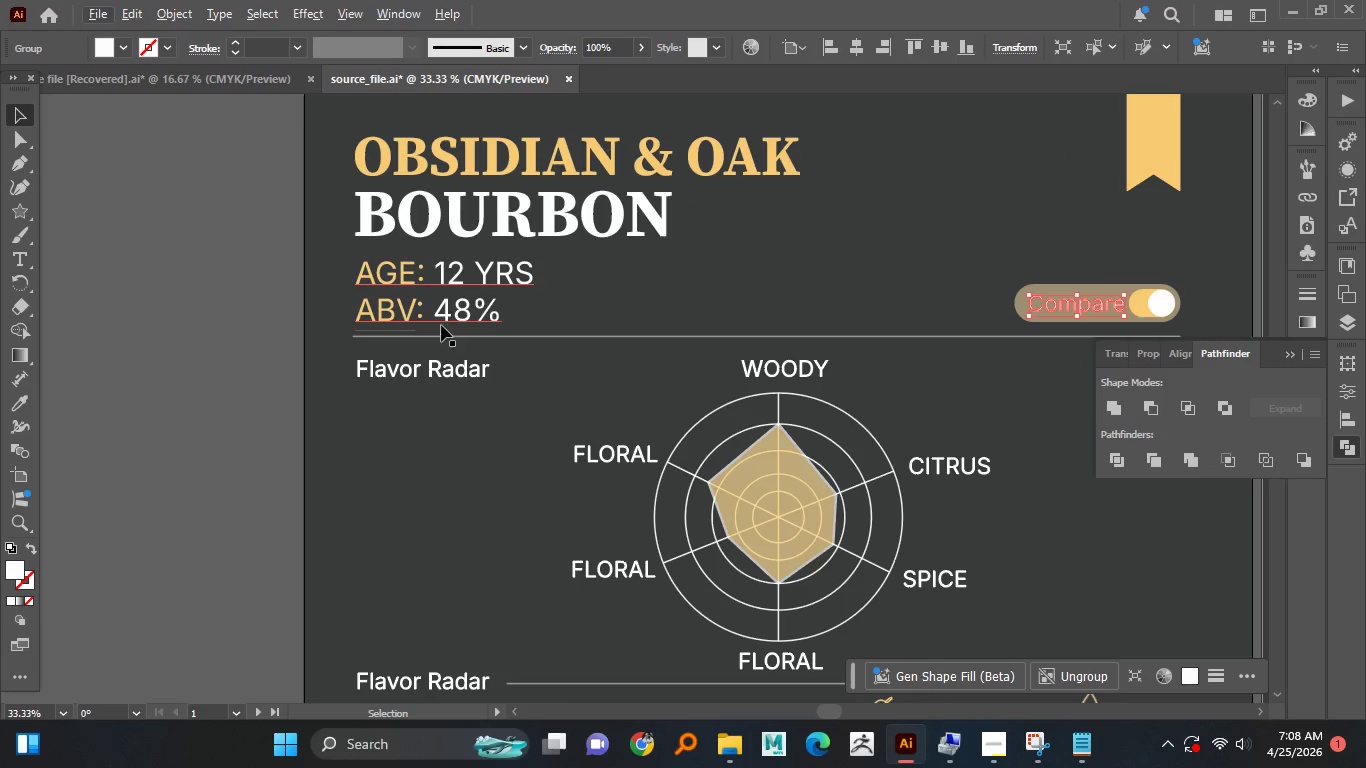 
hold_key(key=AltLeft, duration=6.38)
left_click([444, 325])
 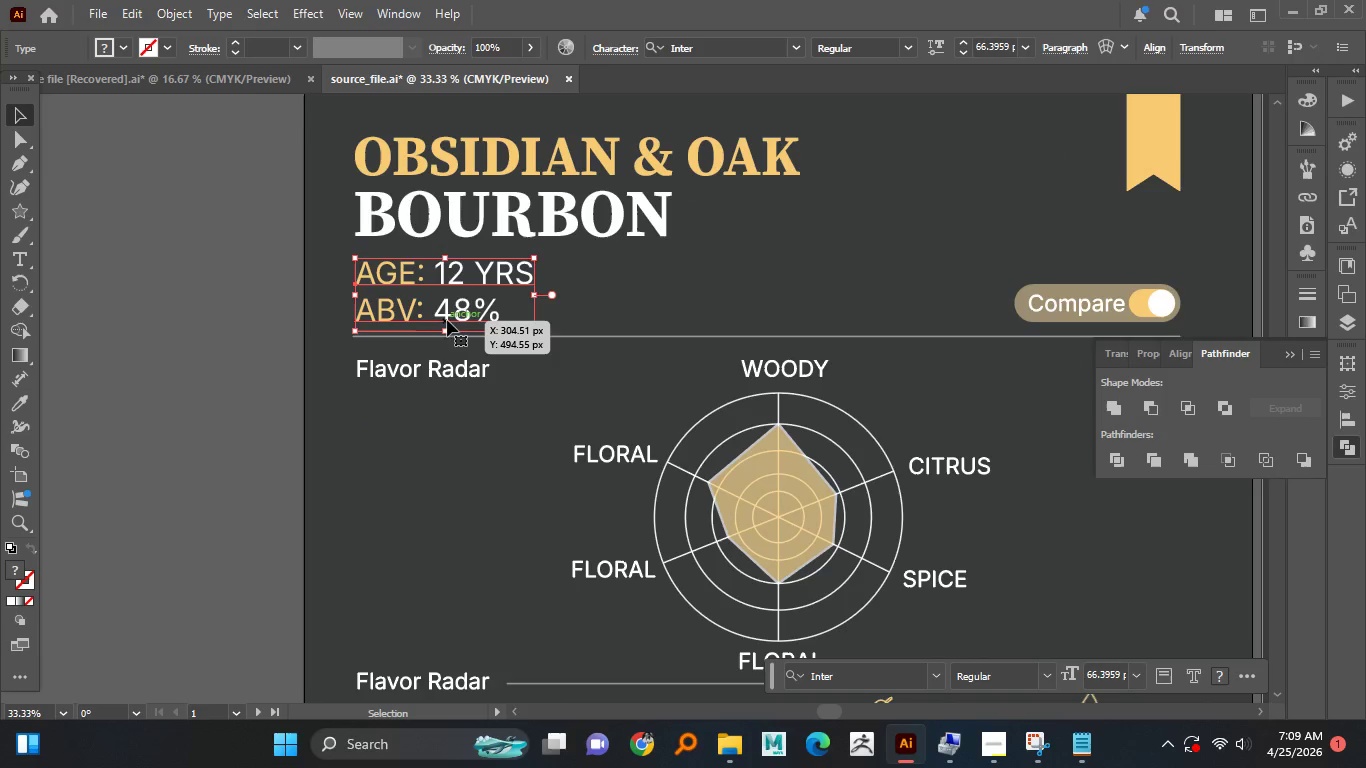 
right_click([451, 313])
 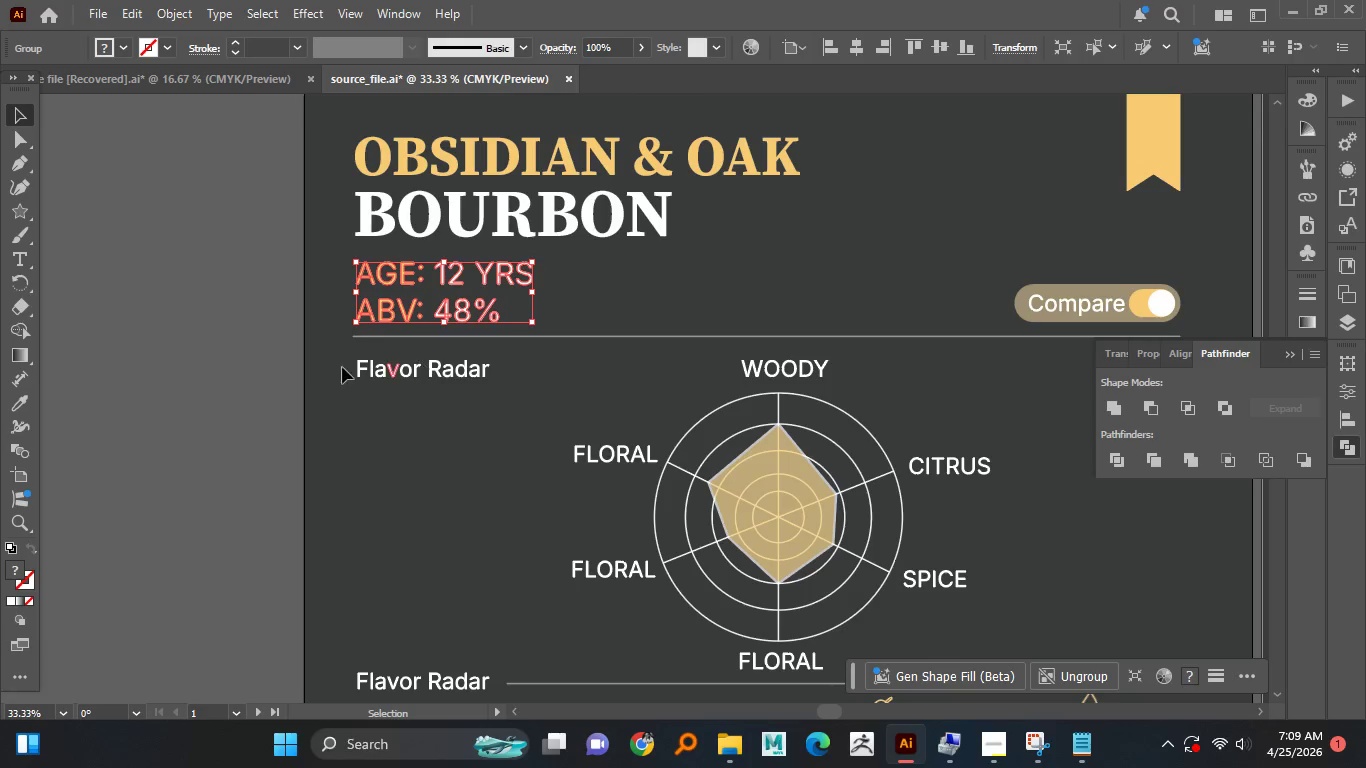 
left_click([285, 368])
 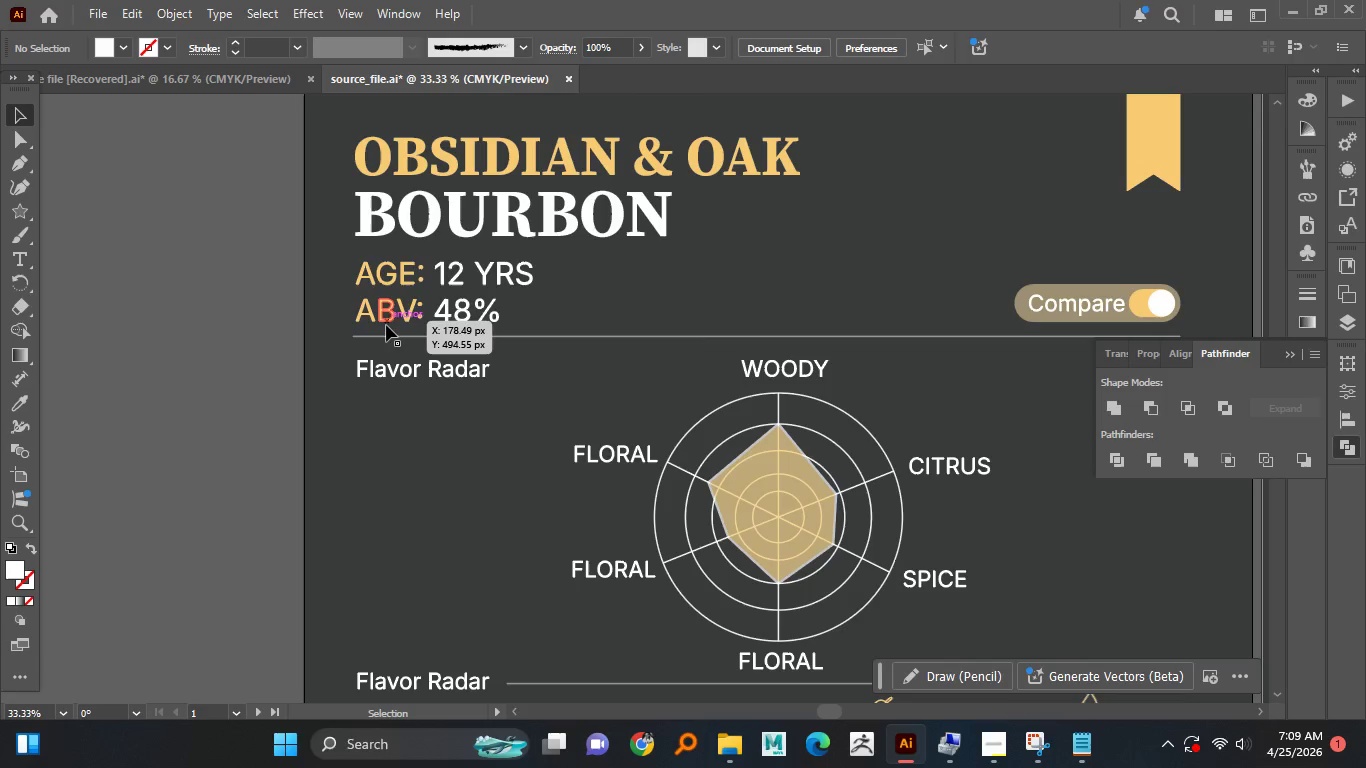 
left_click([387, 325])
 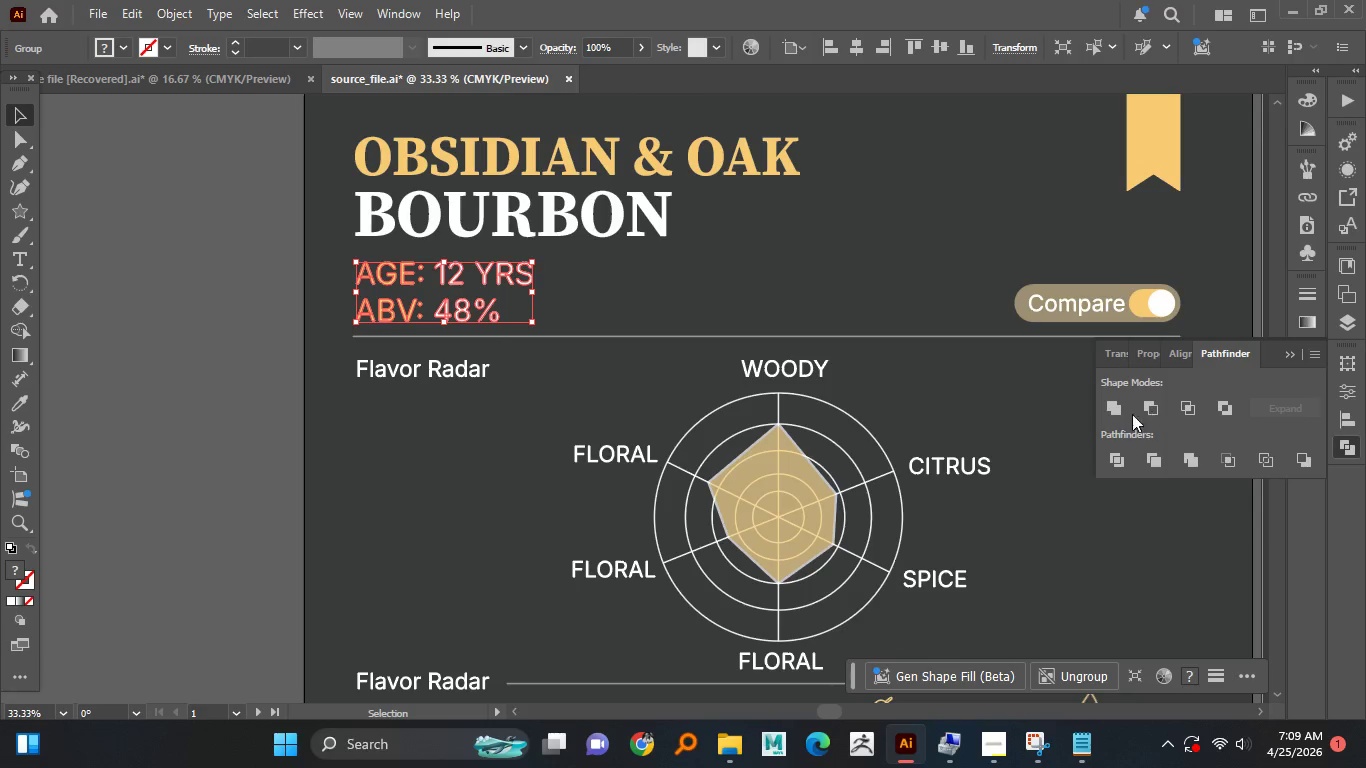 
left_click([1114, 406])
 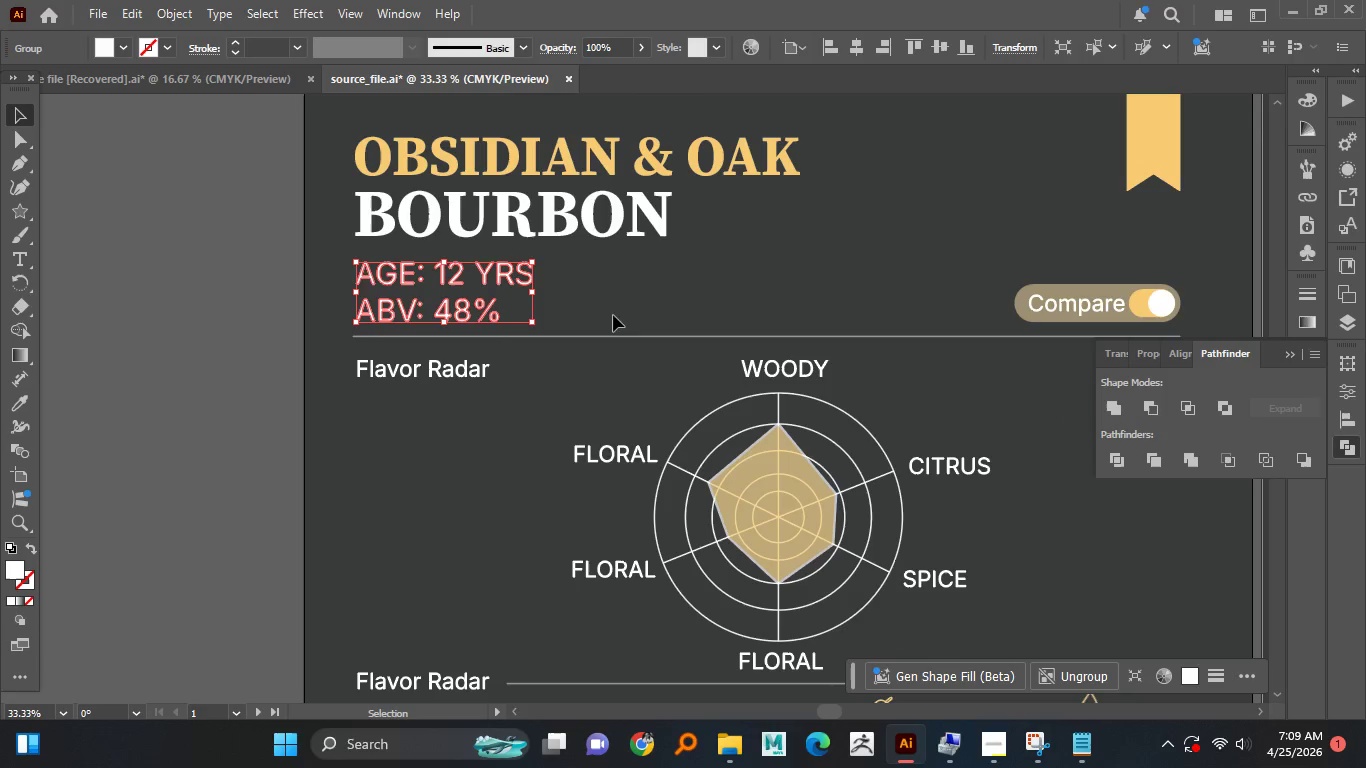 
hold_key(key=AltLeft, duration=0.58)
 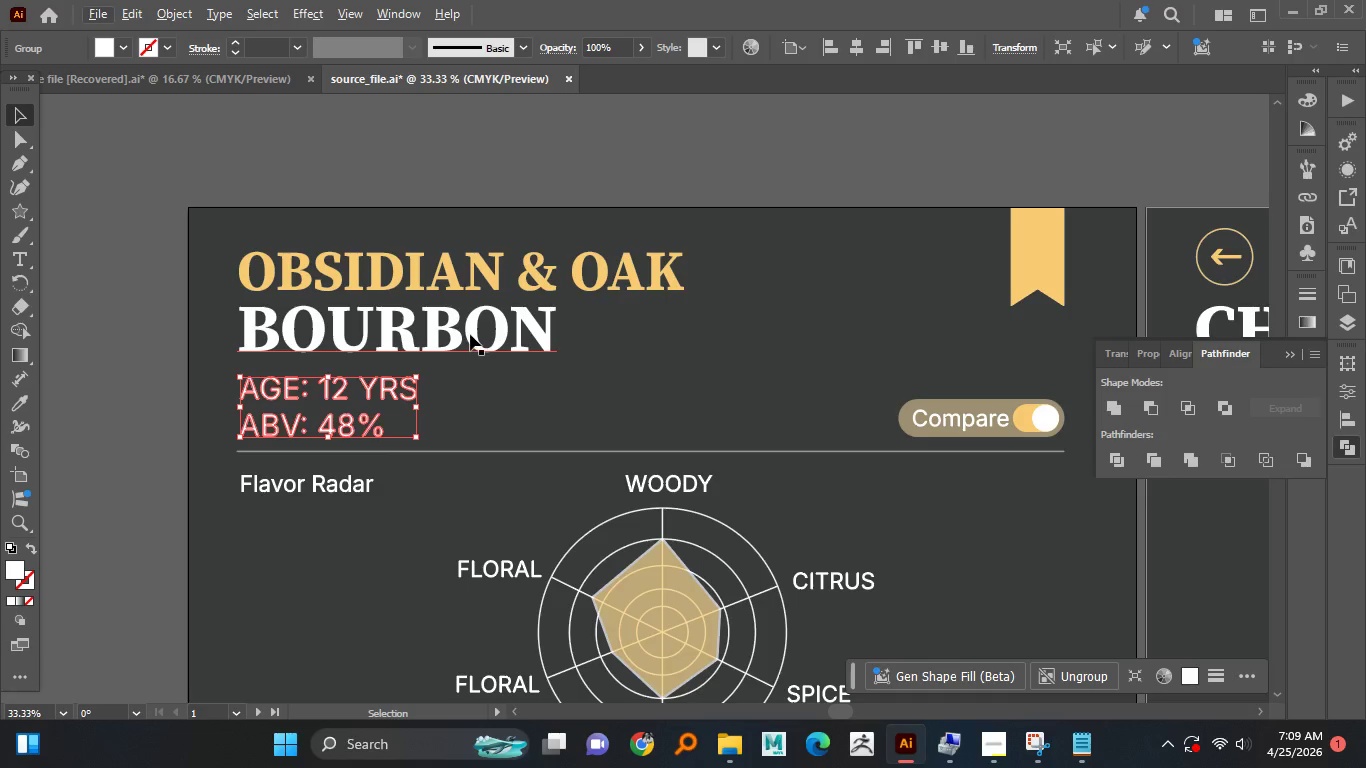 
left_click([470, 334])
 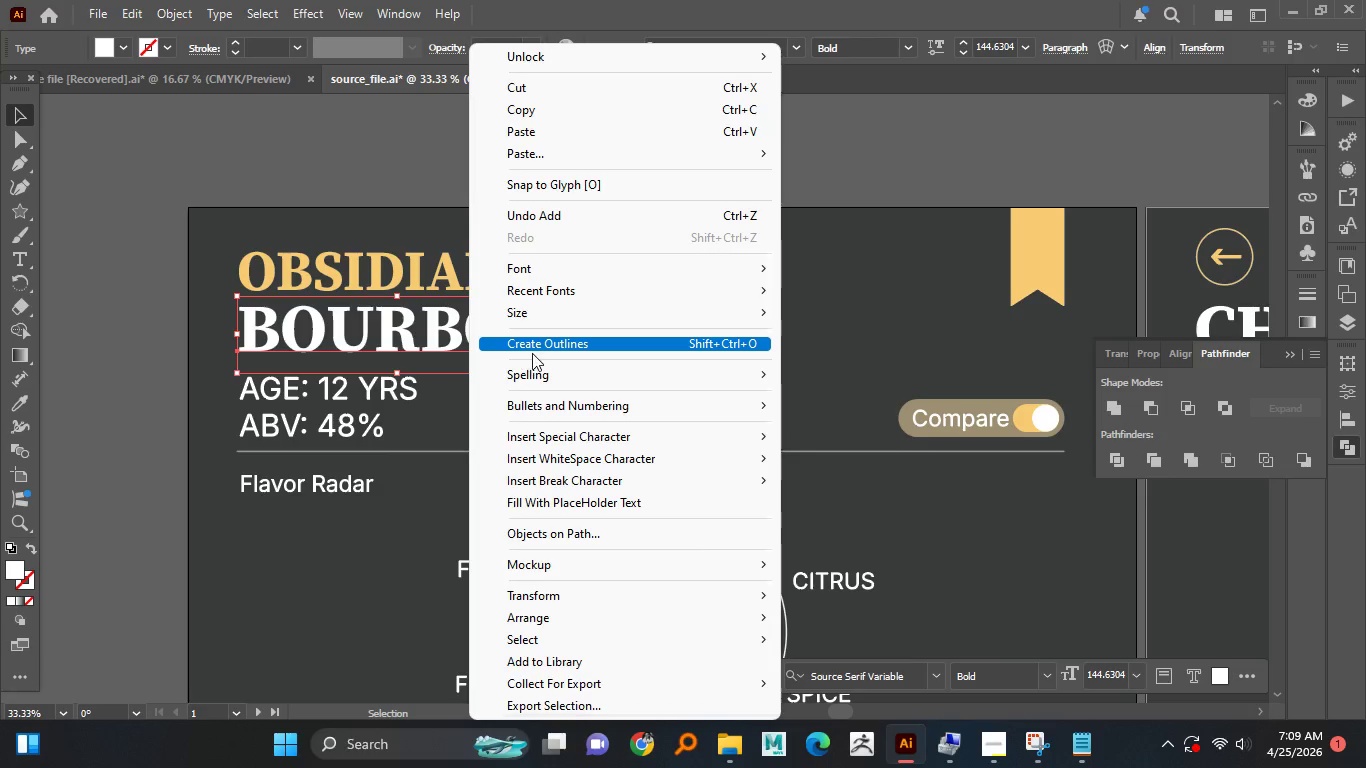 
left_click([543, 345])
 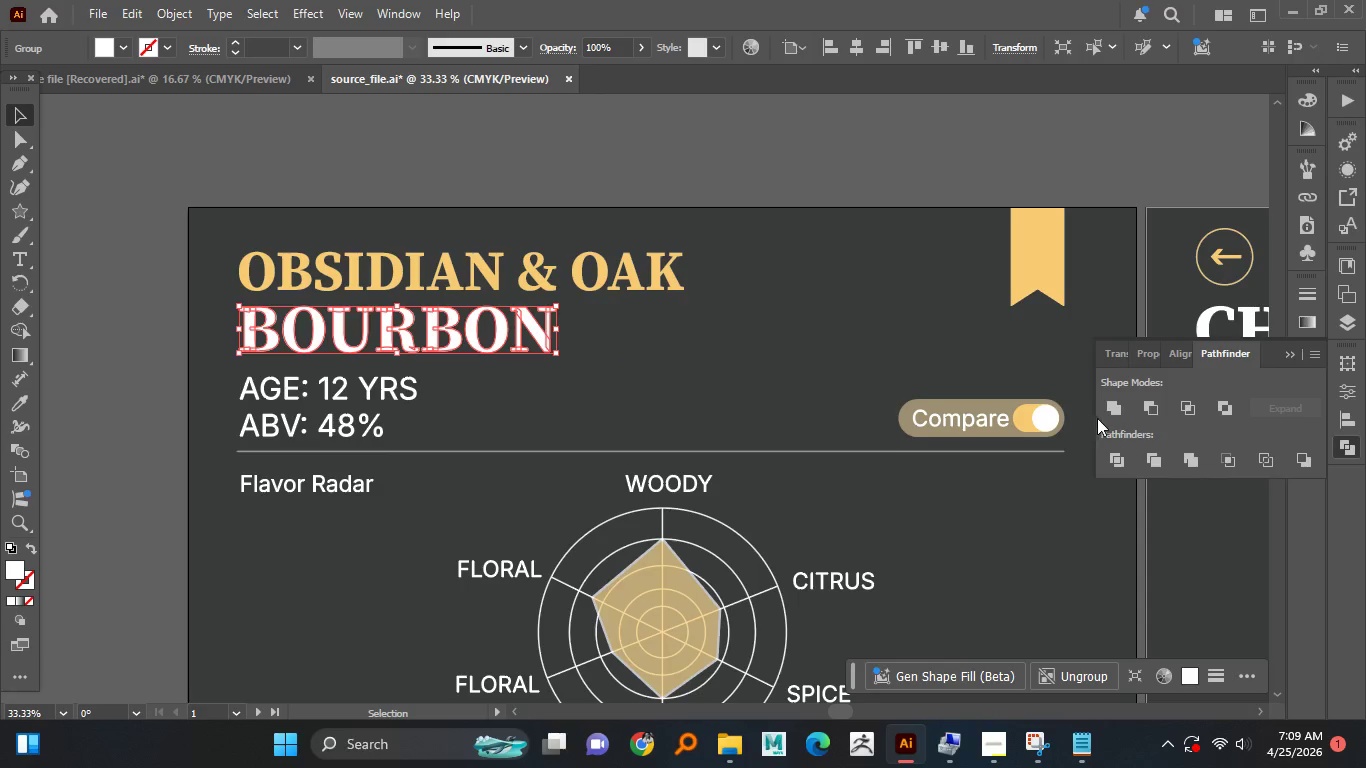 
left_click([1112, 410])
 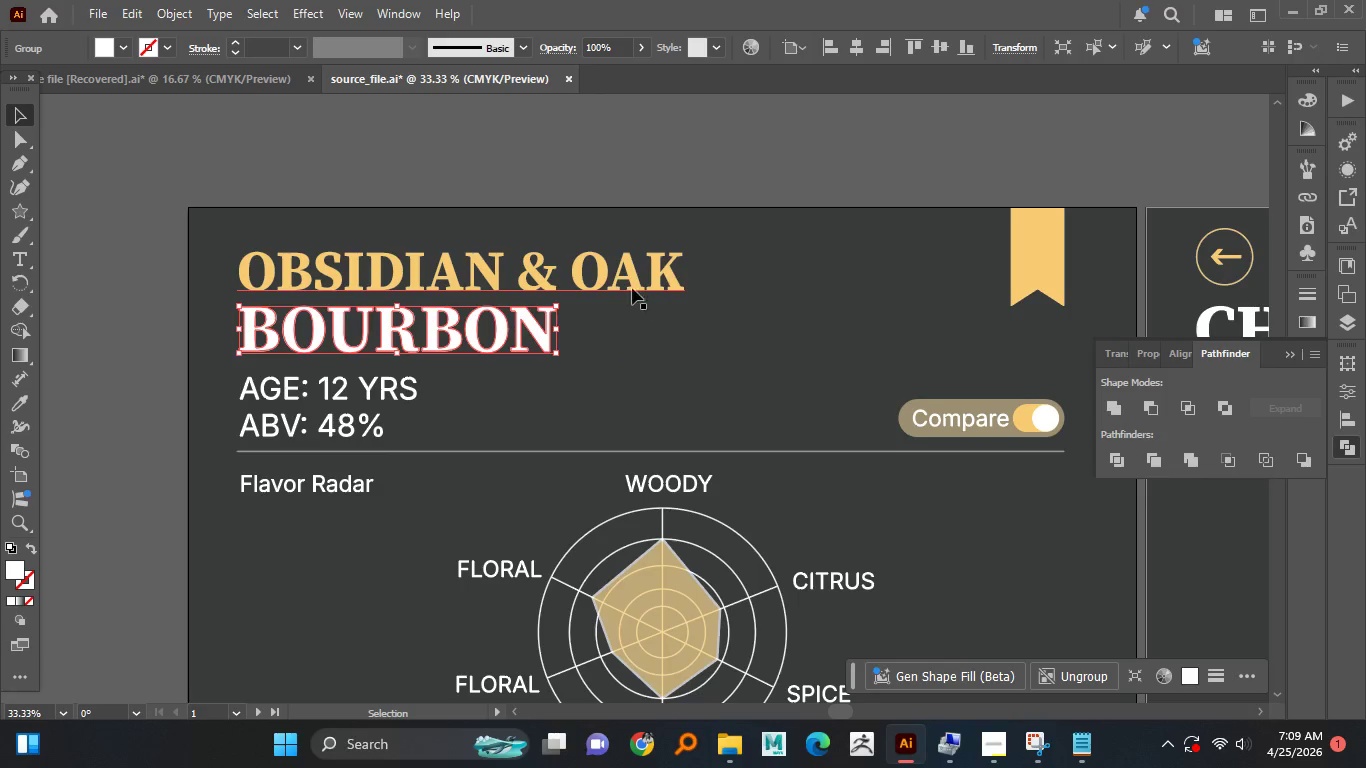 
left_click([612, 276])
 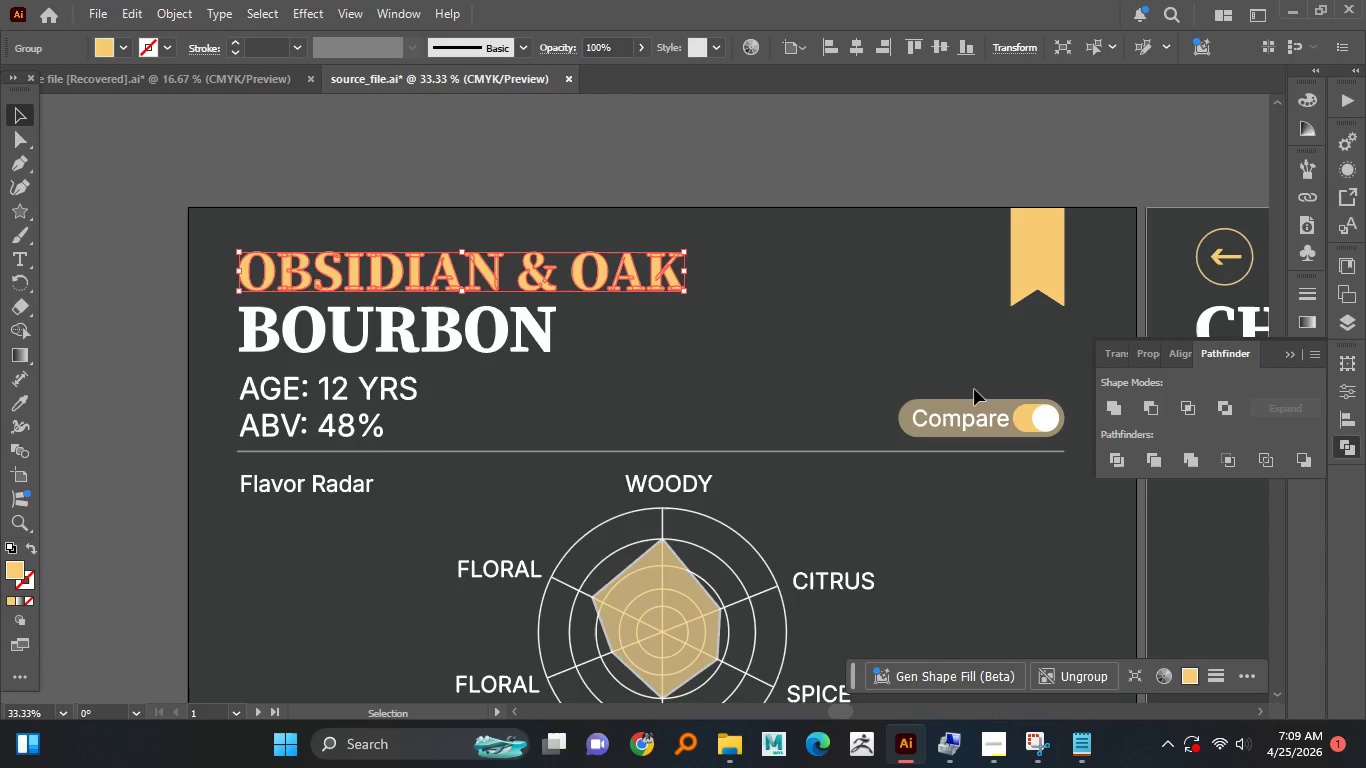 
left_click([1119, 411])
 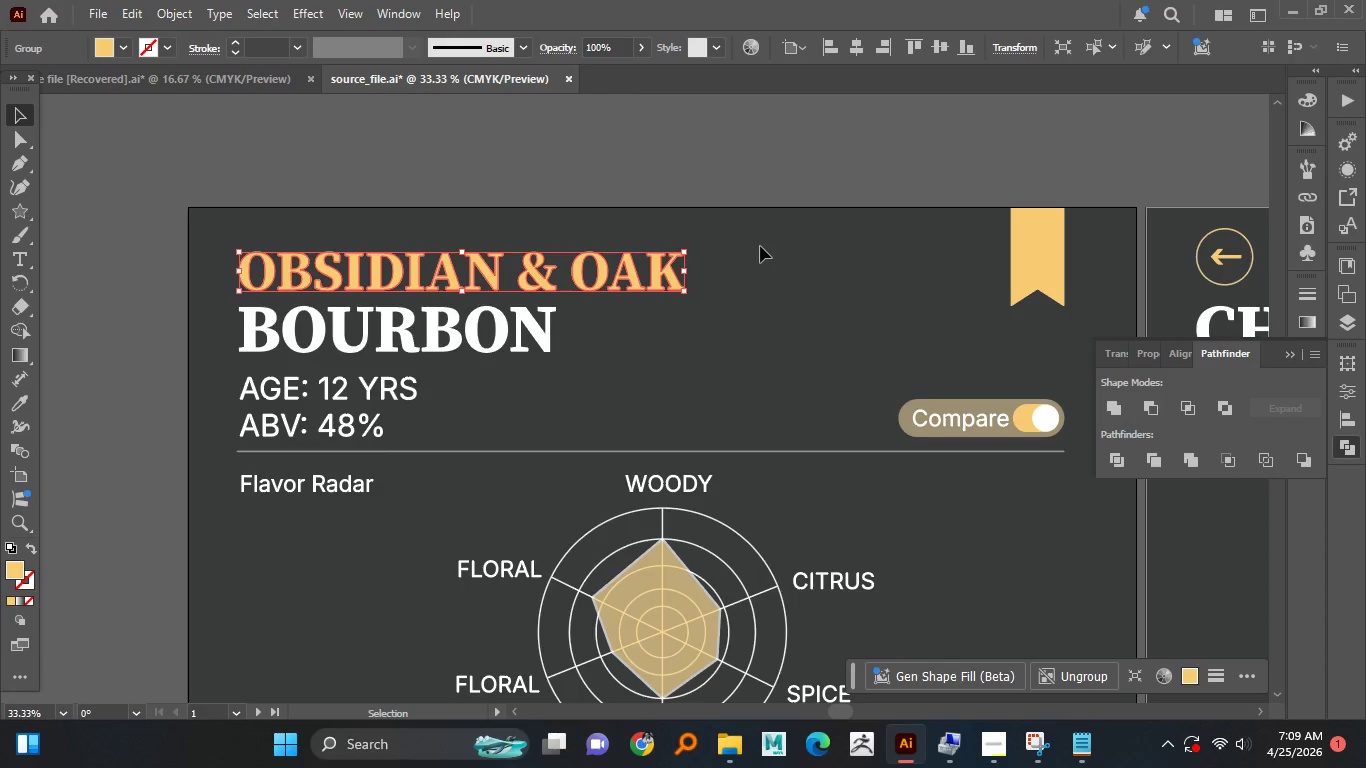 
left_click([769, 185])
 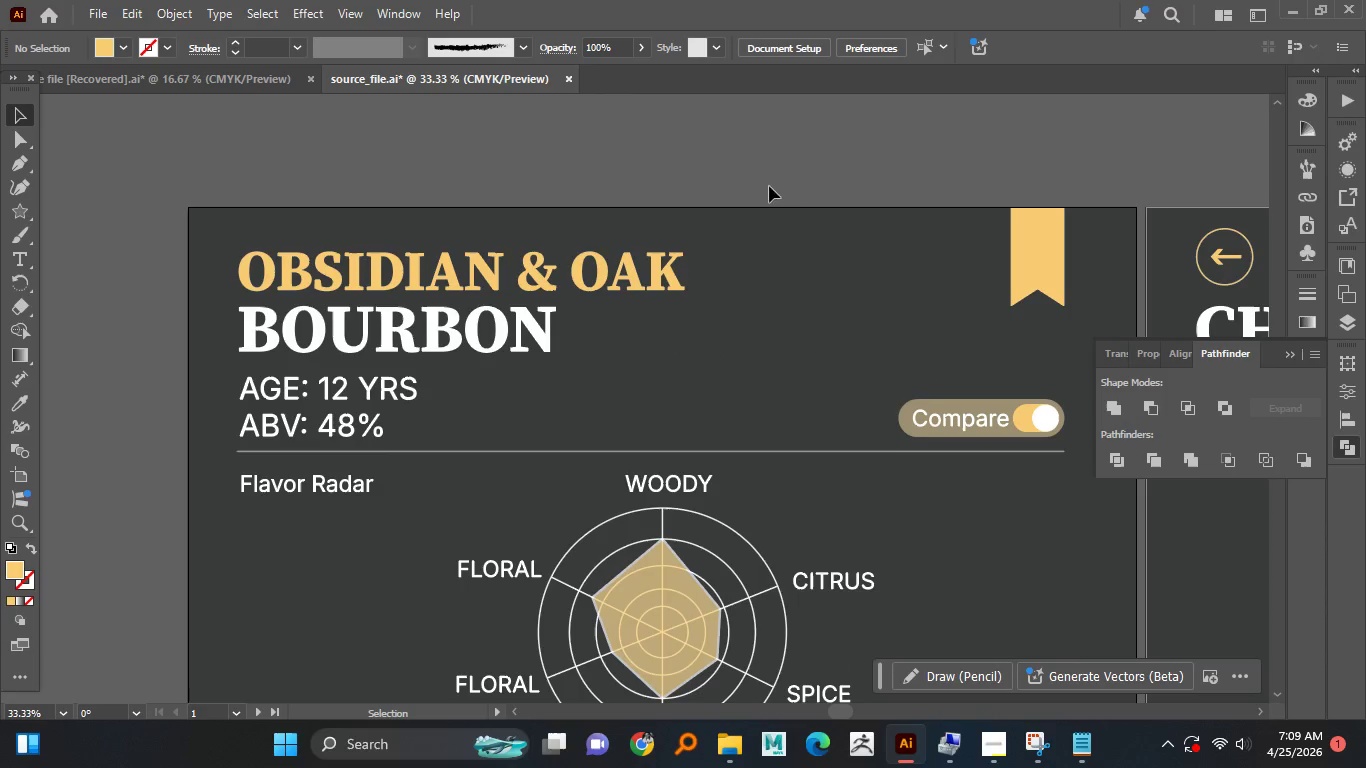 
hold_key(key=AltLeft, duration=1.34)
scroll: coordinate [756, 260], scroll_direction: down, amount: 1.0
 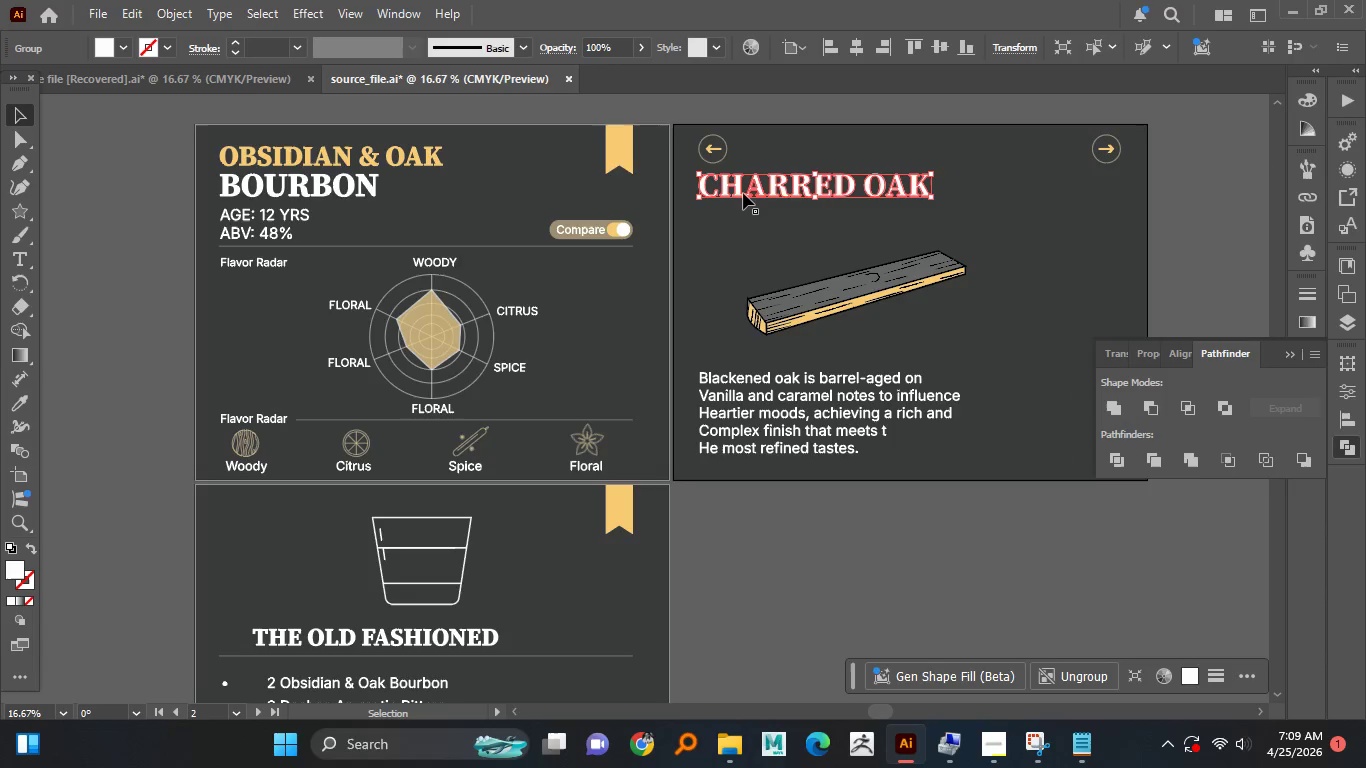 
hold_key(key=AltLeft, duration=0.61)
 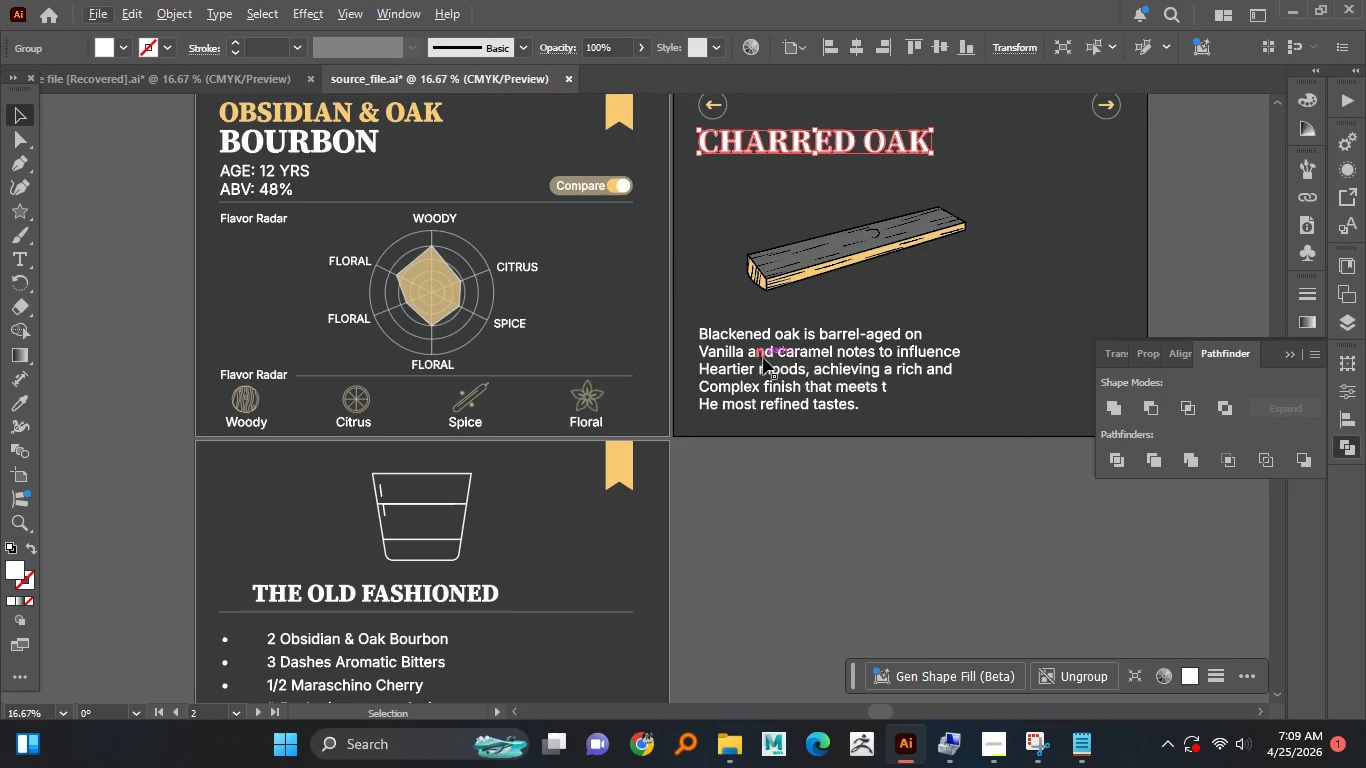 
left_click([763, 358])
 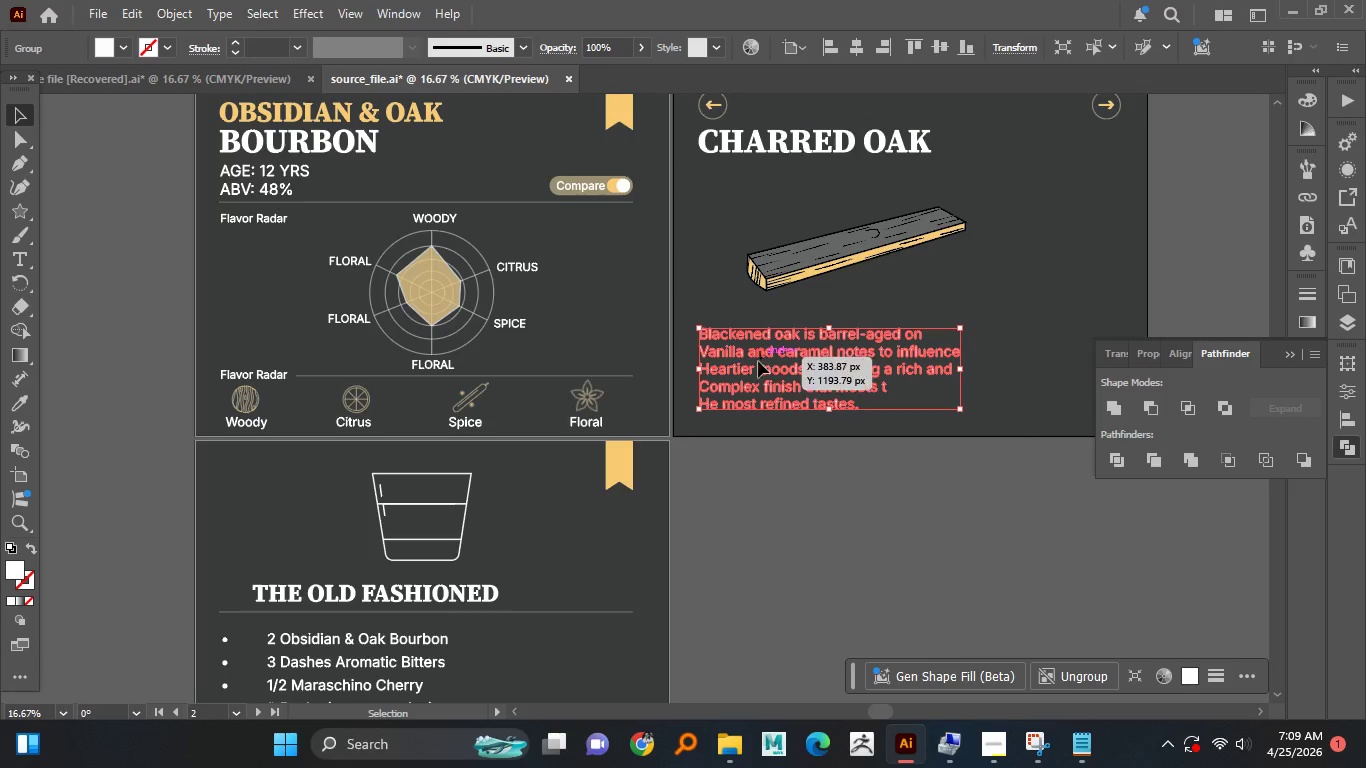 
hold_key(key=AltLeft, duration=0.78)
 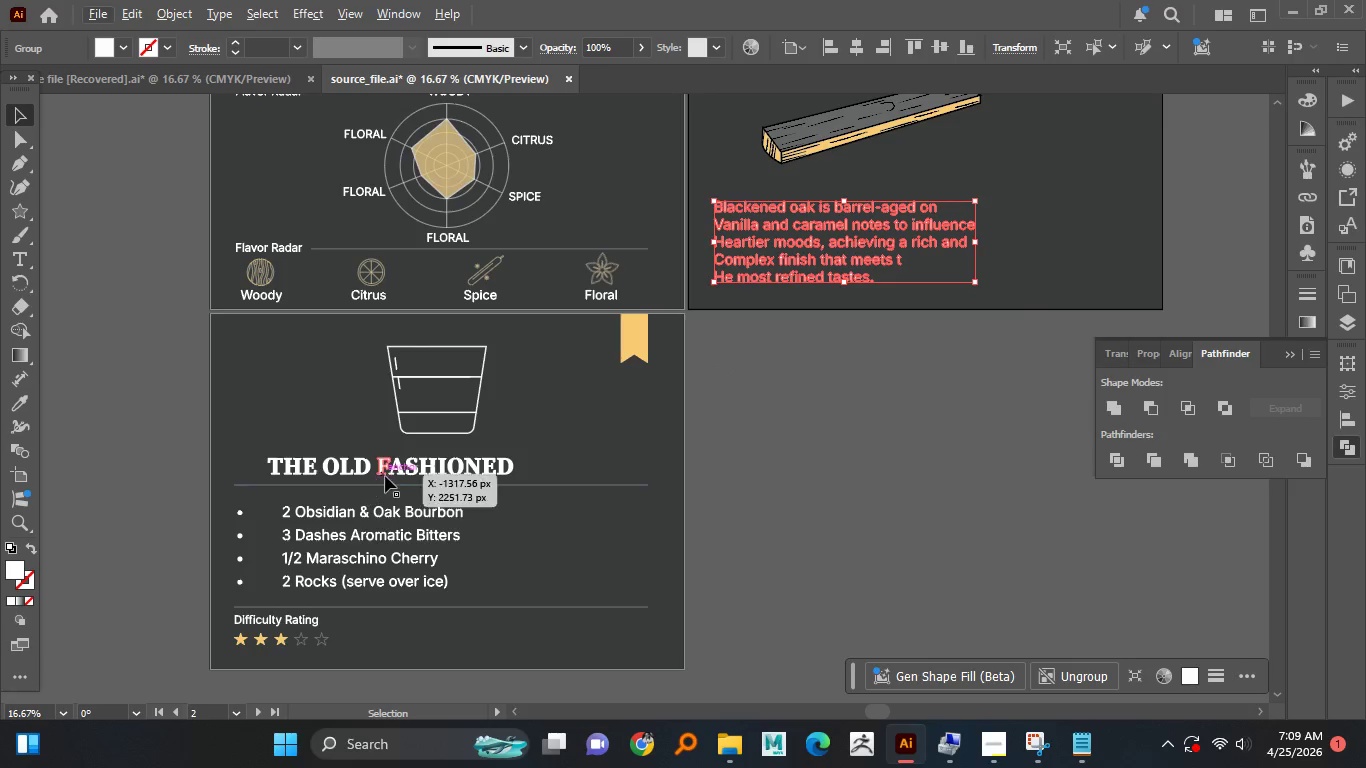 
hold_key(key=AltLeft, duration=1.75)
left_click([385, 476])
 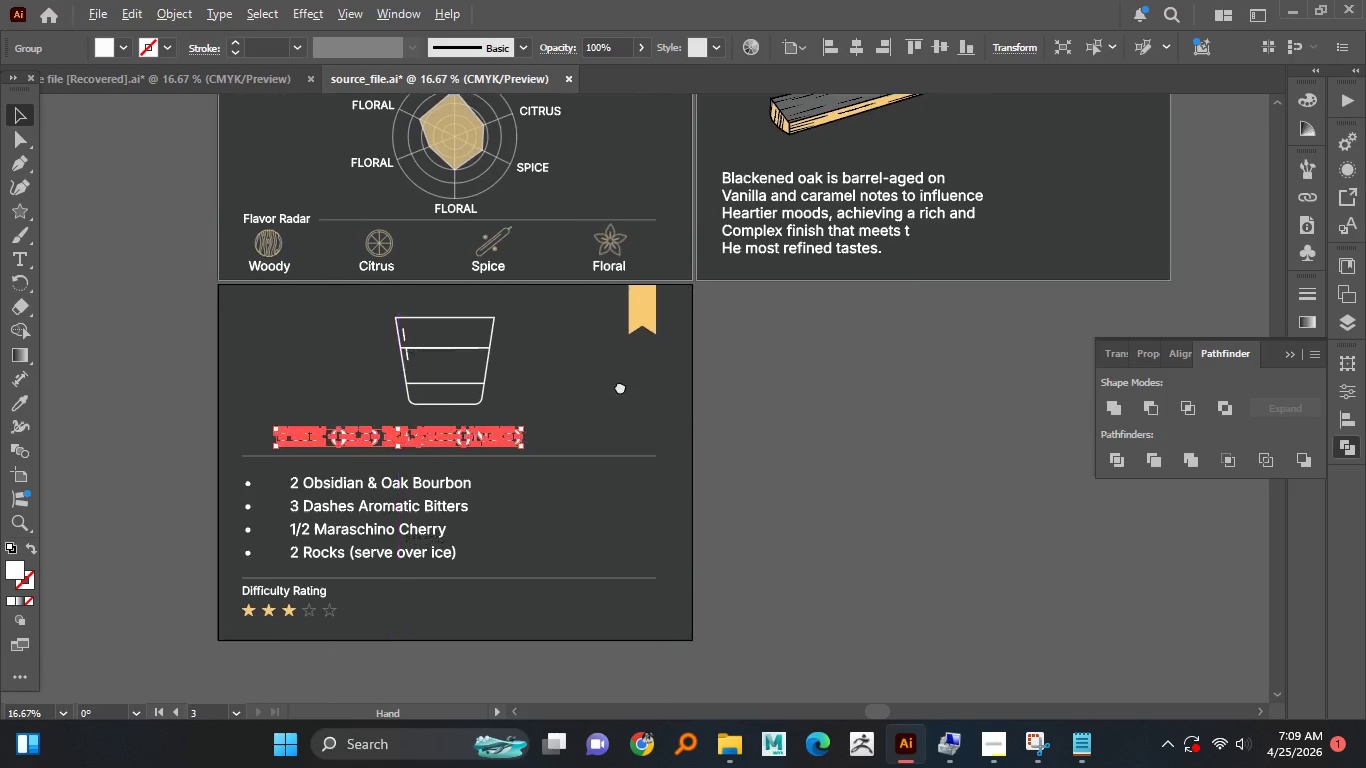 
key(Alt+AltLeft)
 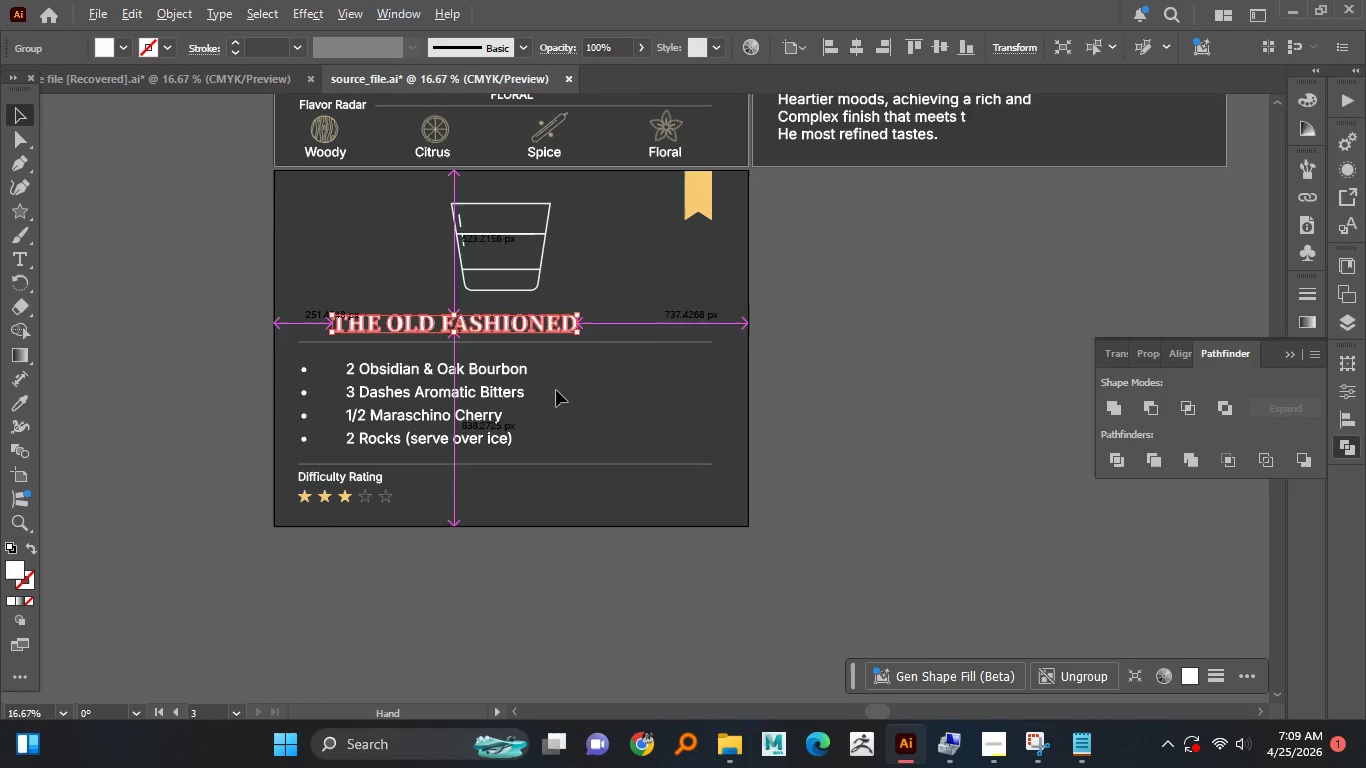 
key(Alt+AltLeft)
 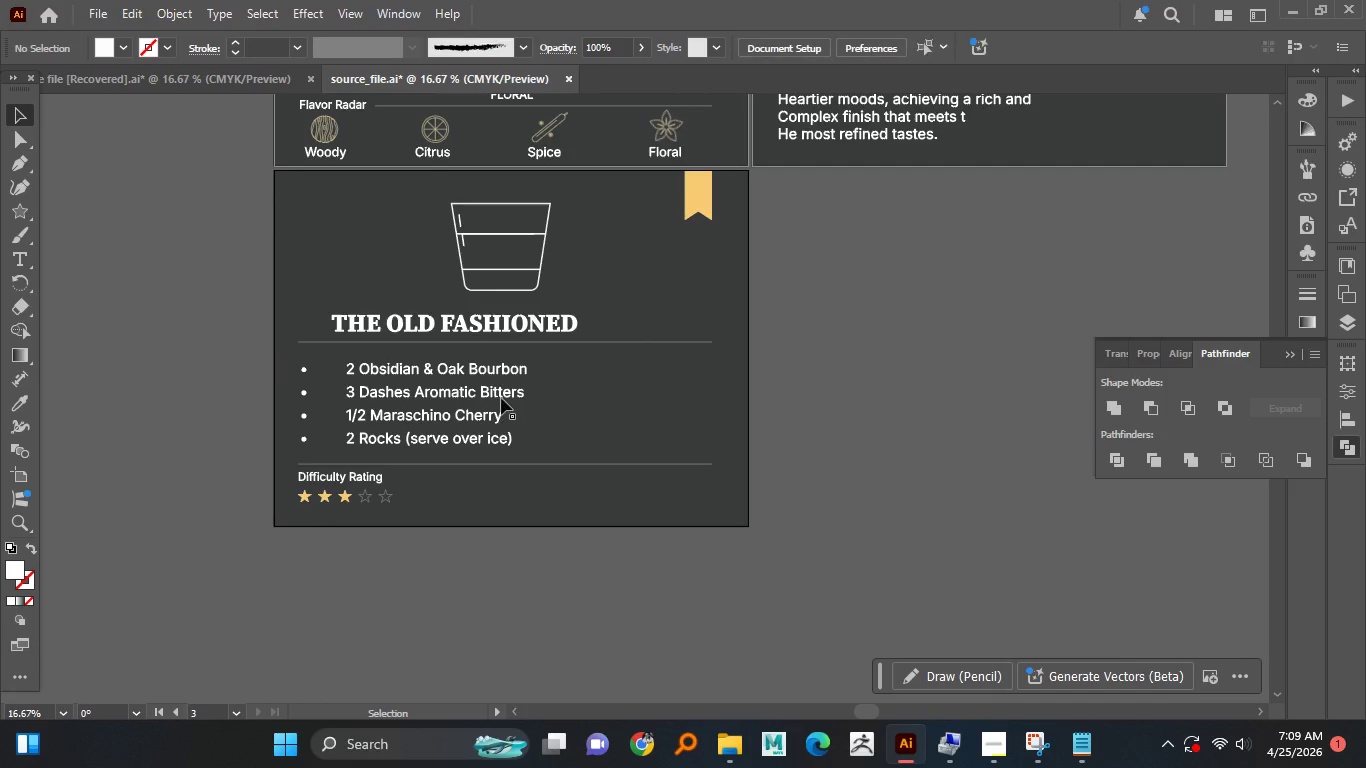 
double_click([501, 396])
 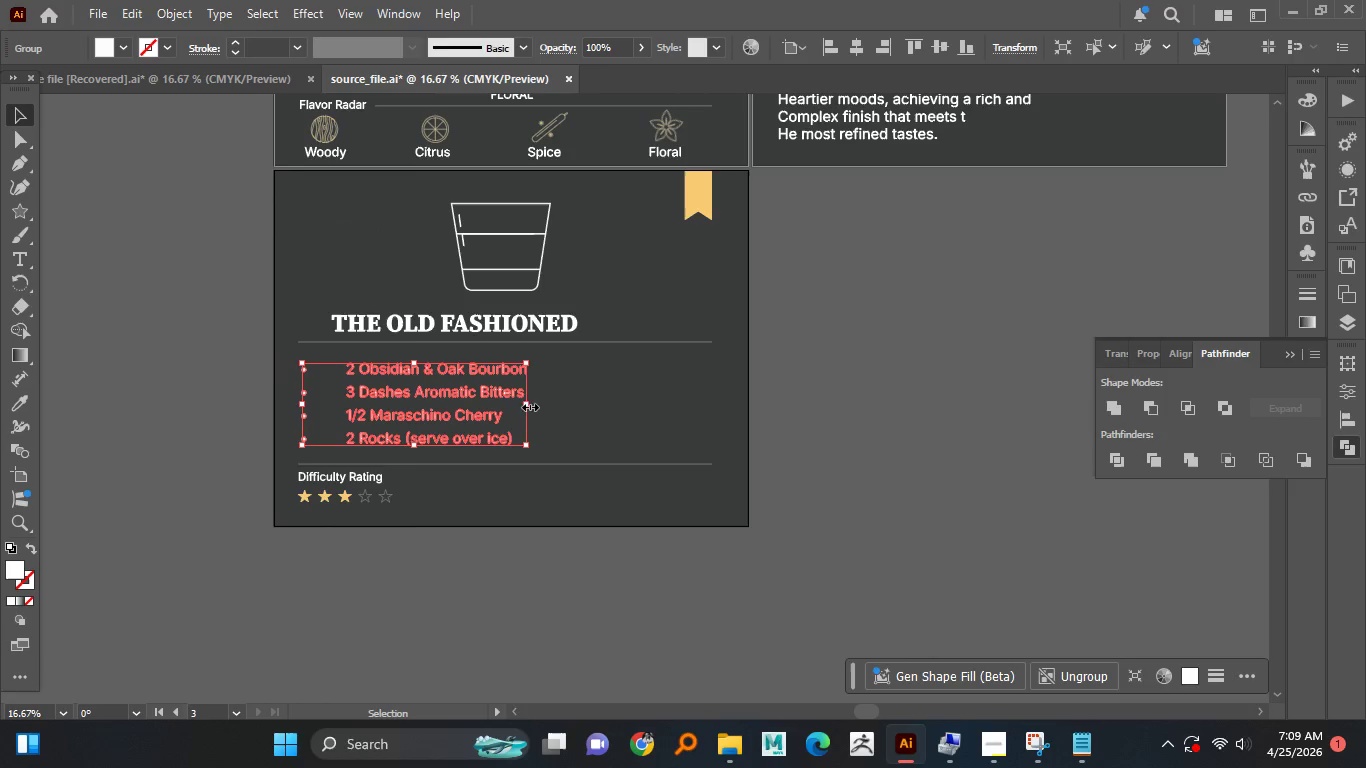 
hold_key(key=AltLeft, duration=0.81)
 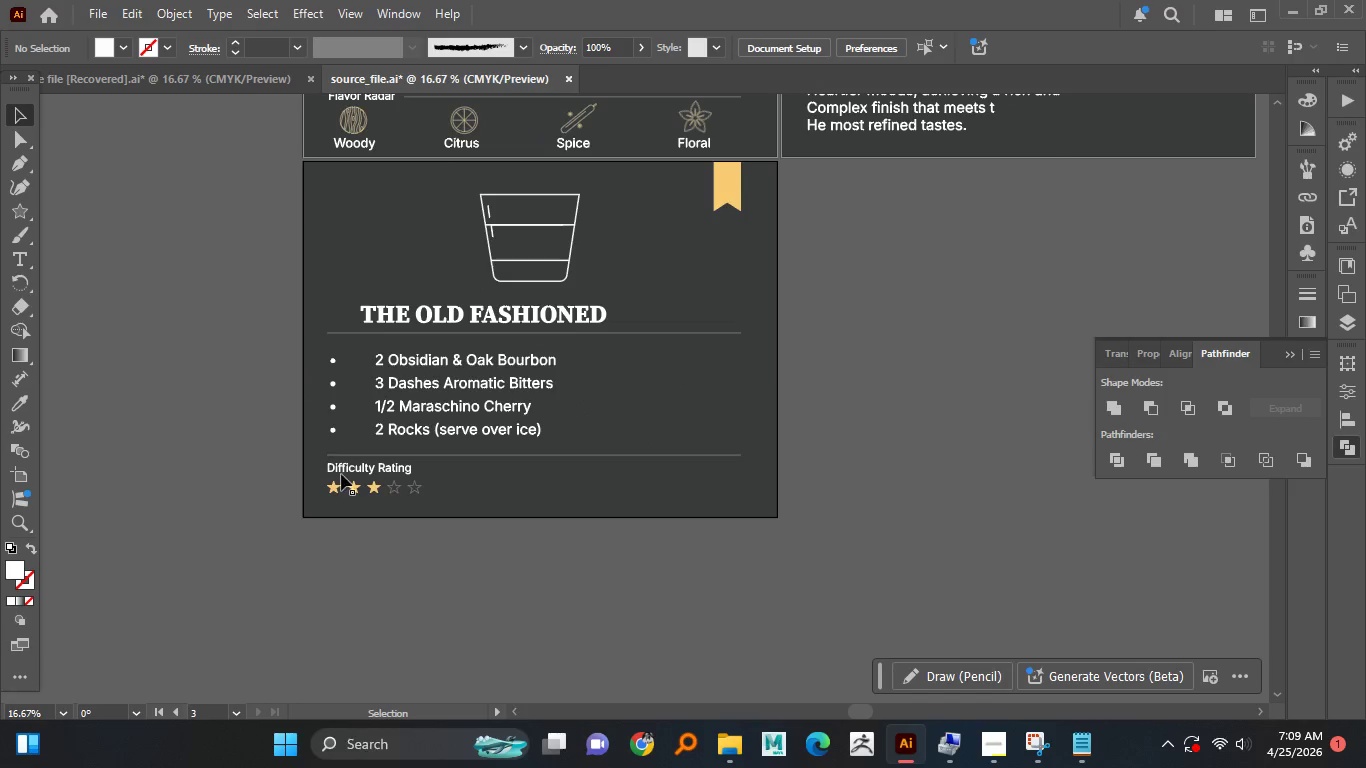 
left_click([390, 471])
 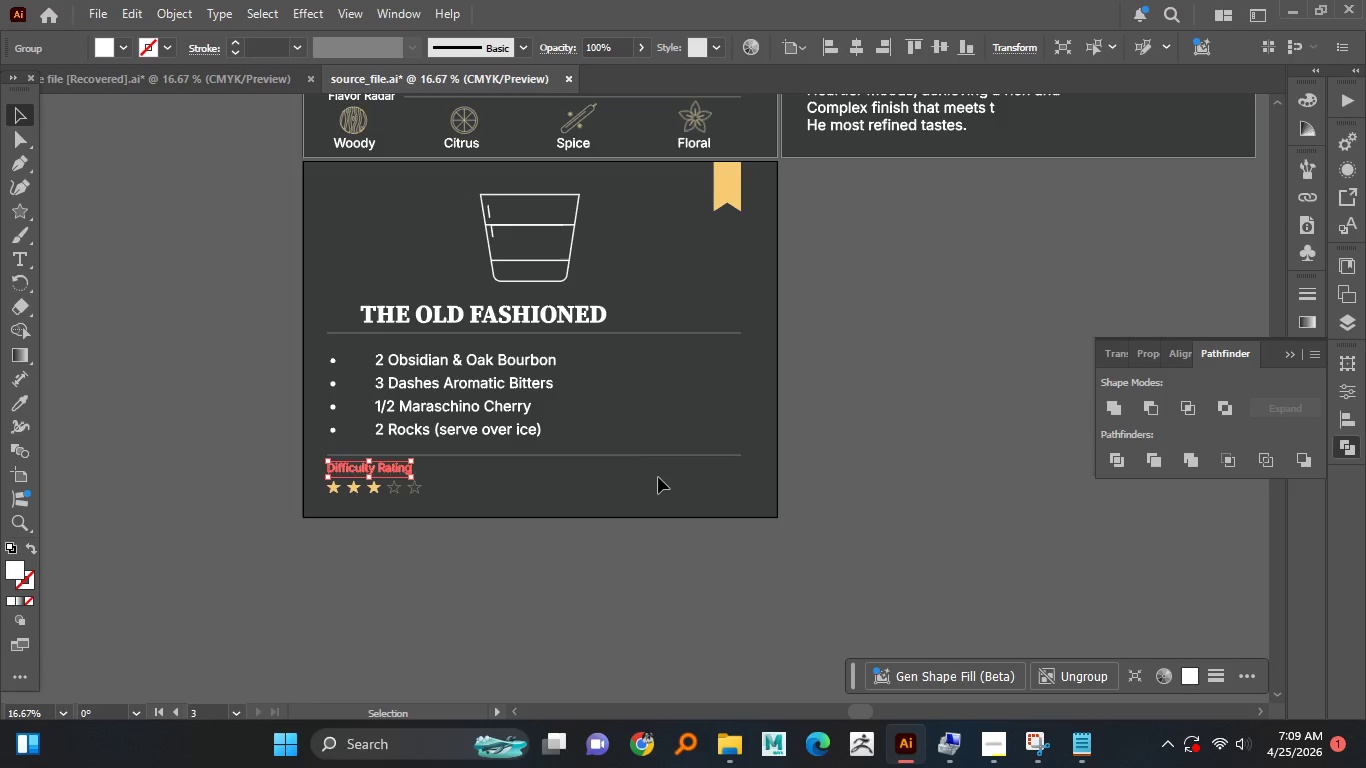 
left_click([868, 375])
 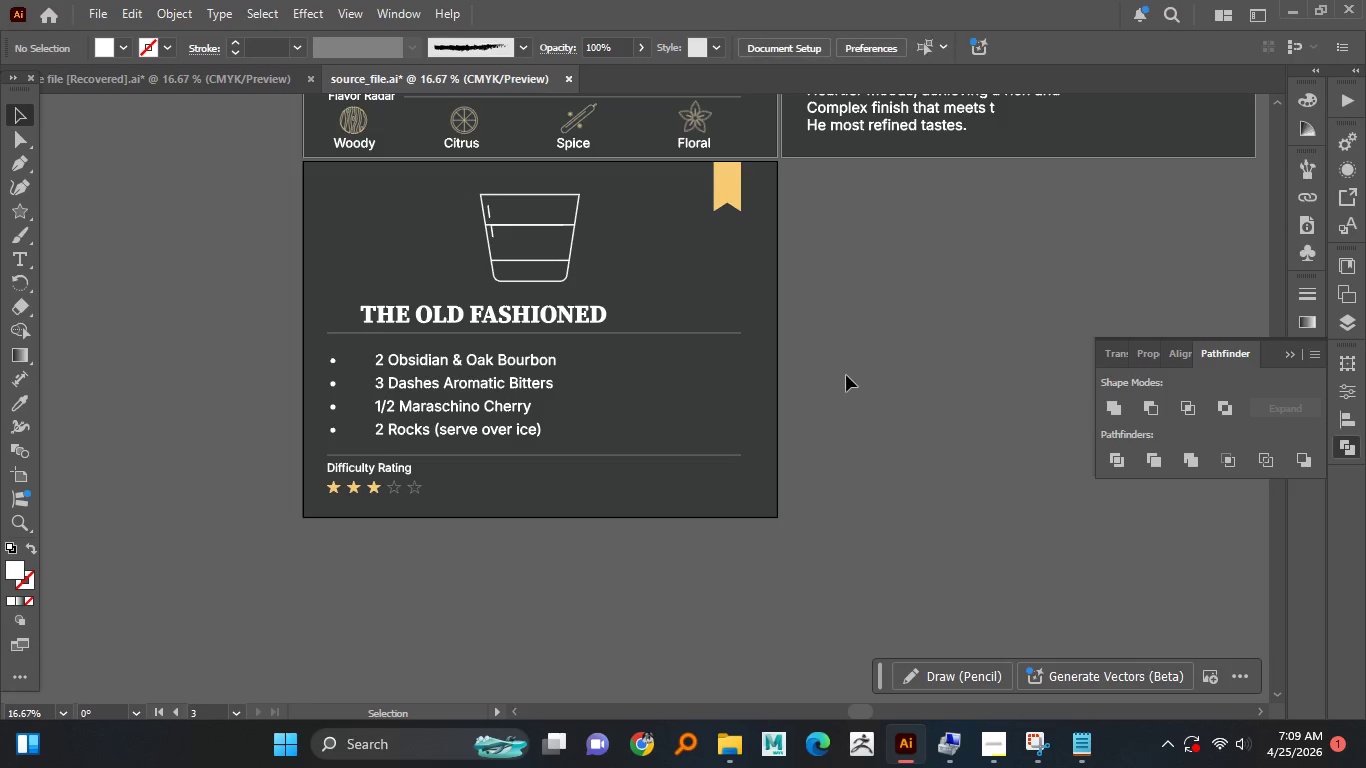 
hold_key(key=AltLeft, duration=1.52)
scroll: coordinate [738, 464], scroll_direction: down, amount: 1.0
 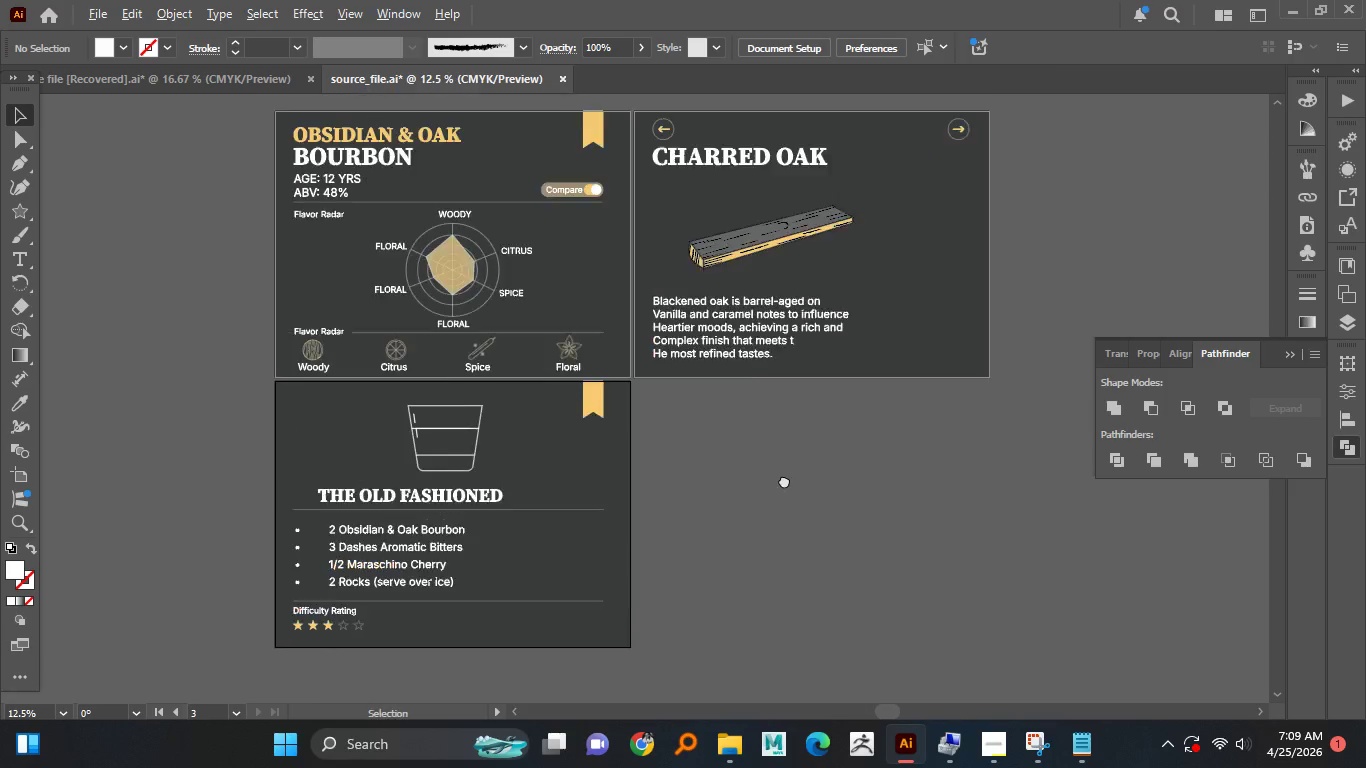 
hold_key(key=AltLeft, duration=0.95)
 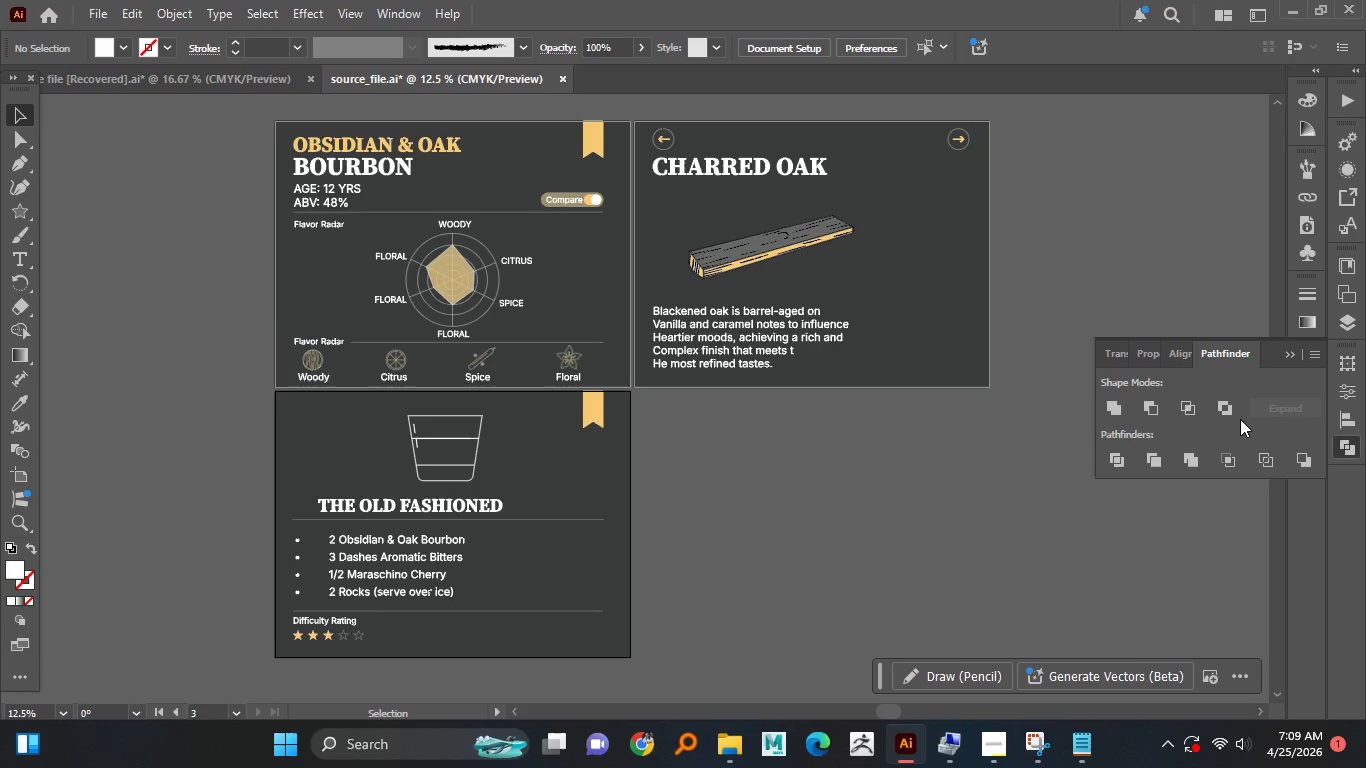 
left_click([1288, 354])
 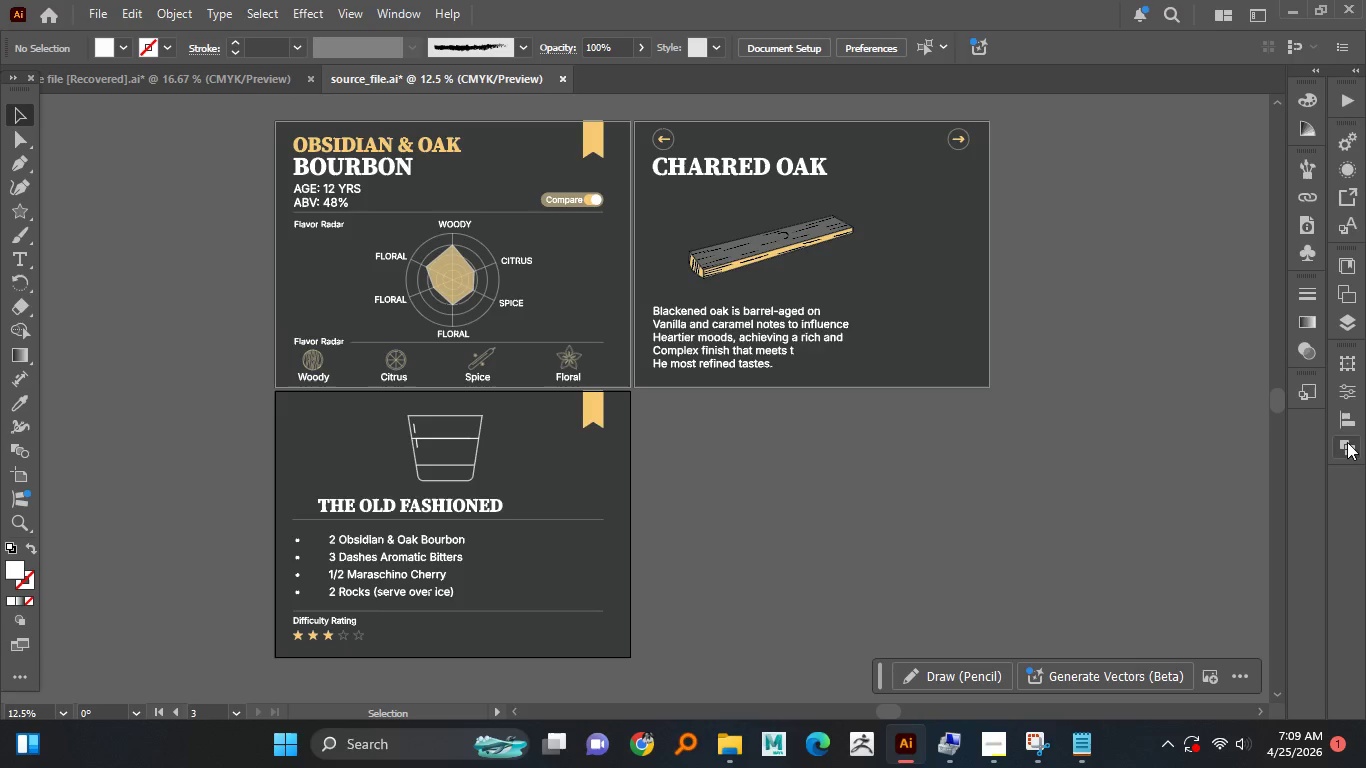 
left_click([1347, 442])
 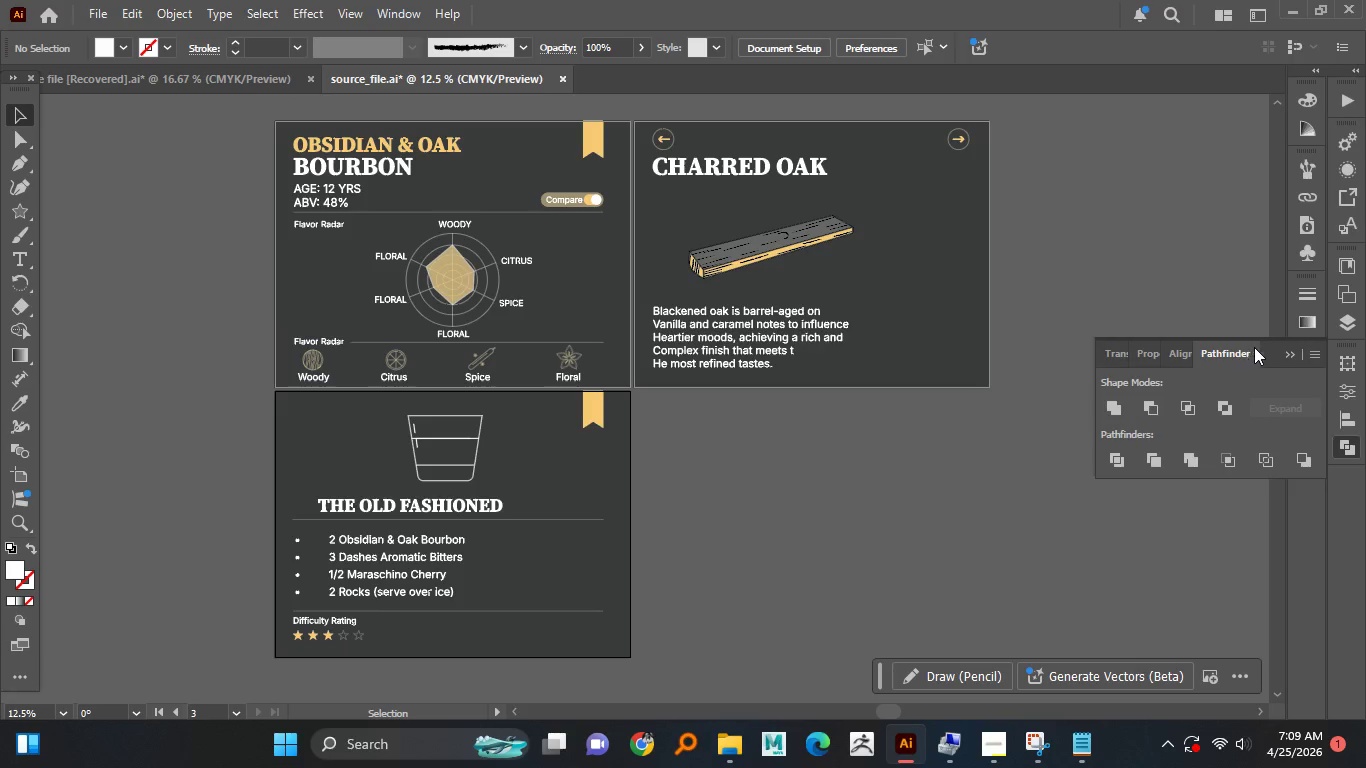 
left_click([1276, 350])
 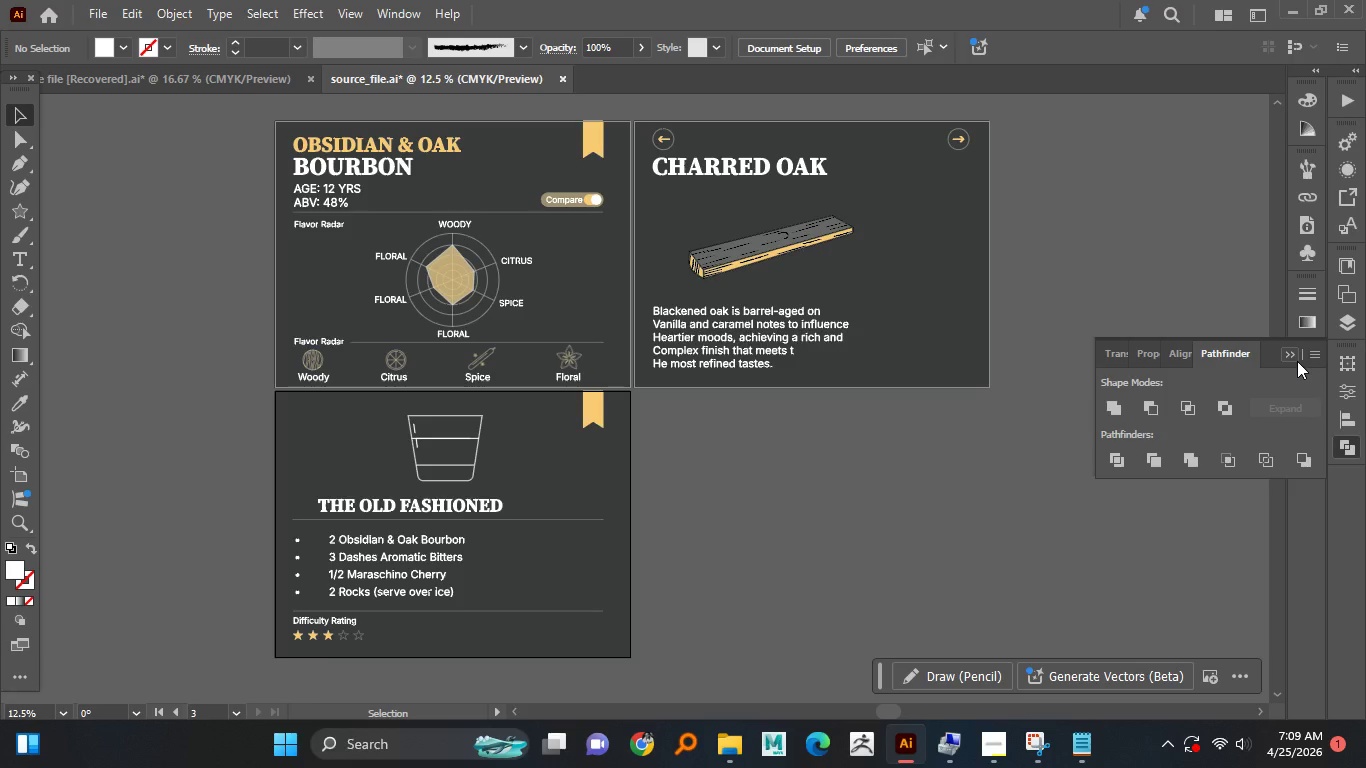 
left_click([1295, 356])
 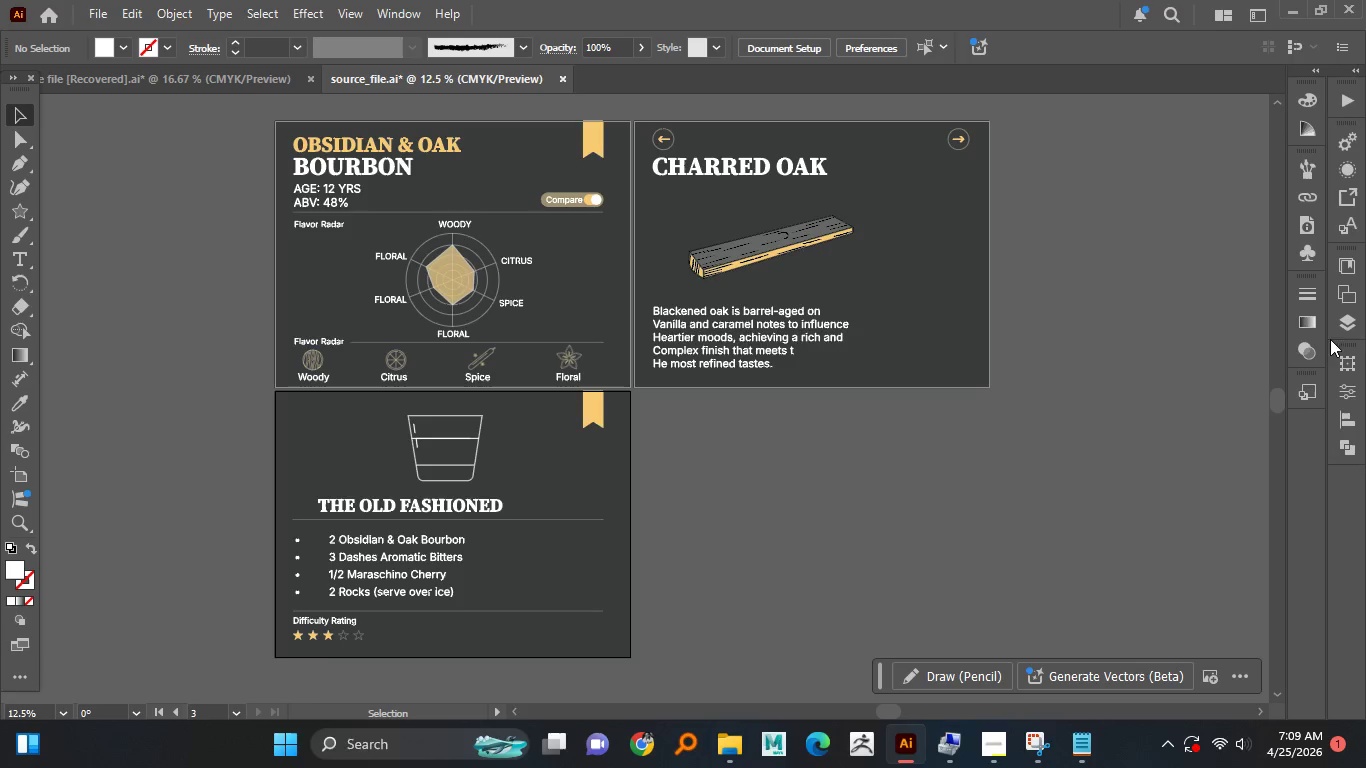 
left_click([1343, 325])
 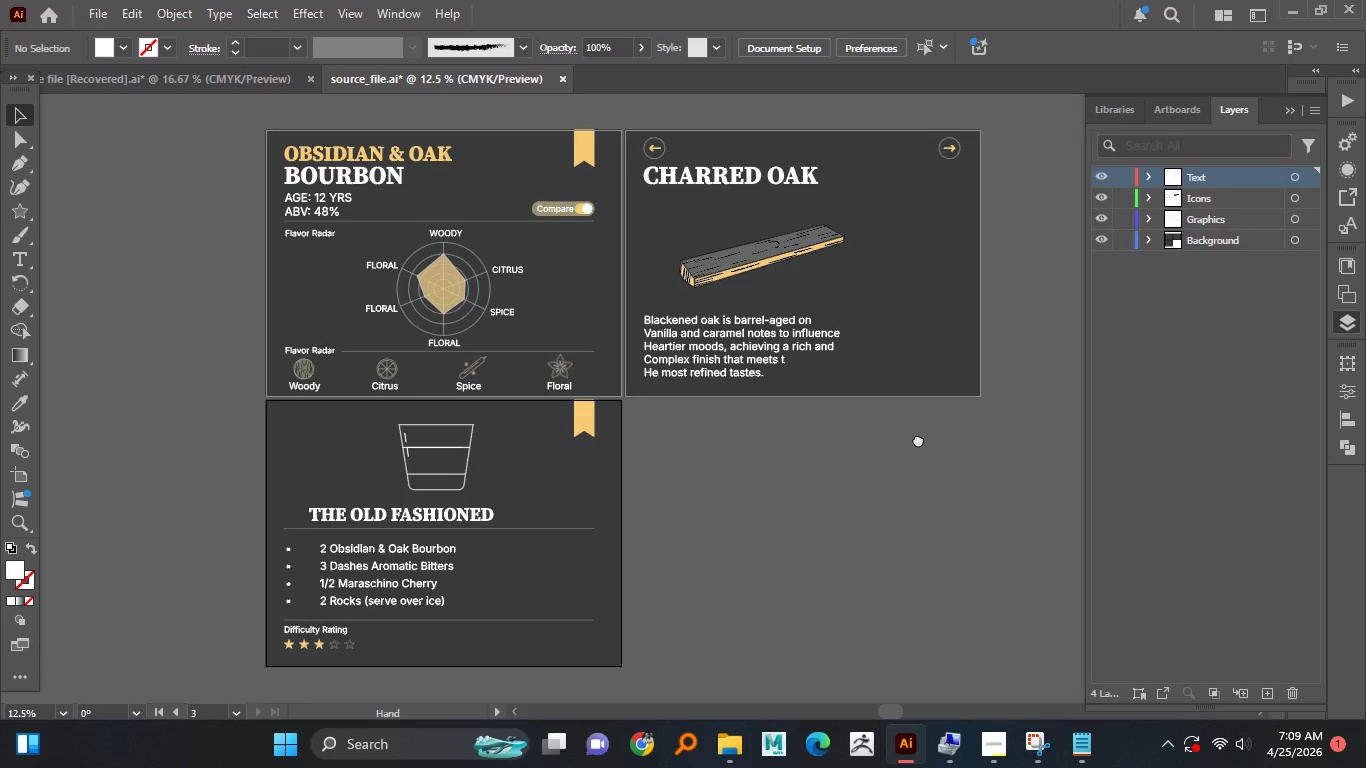 
wait(7.86)
 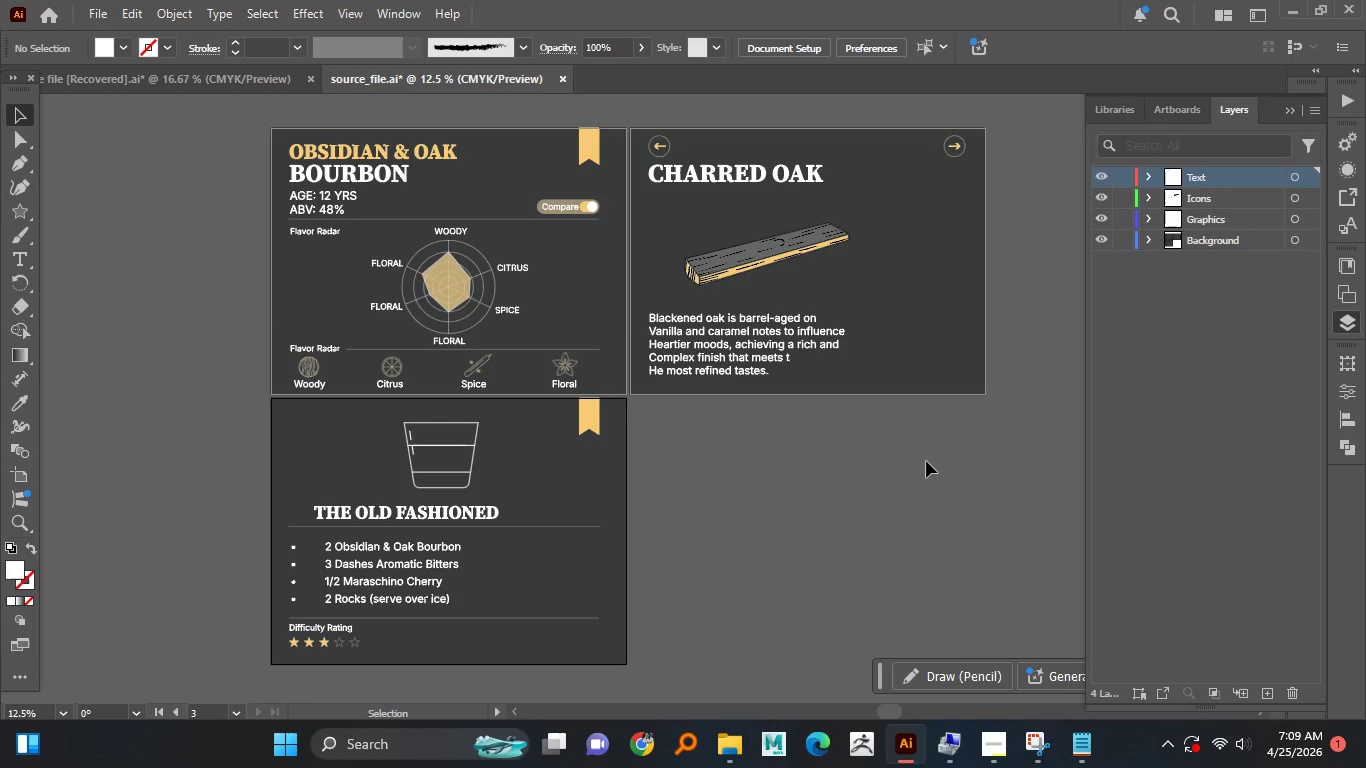 
key(Control+S)
 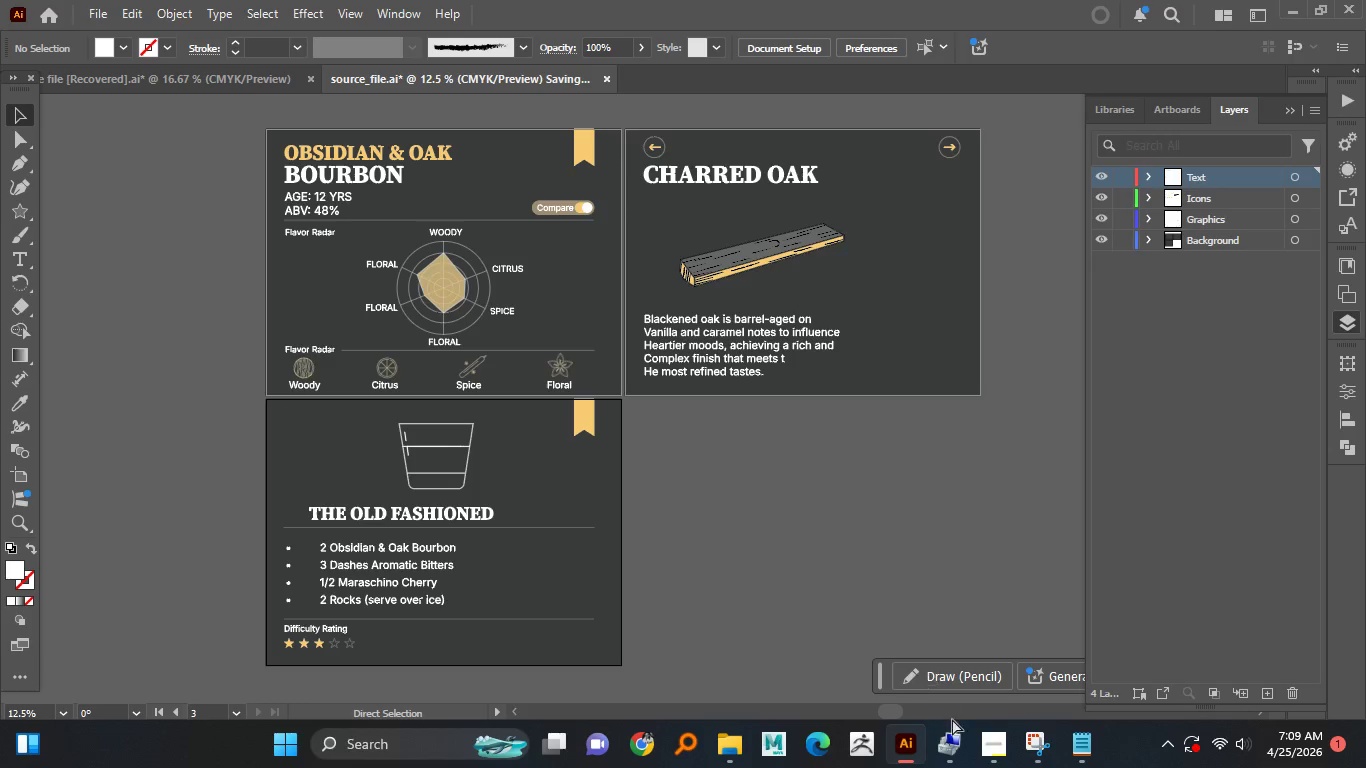 
left_click([981, 733])